 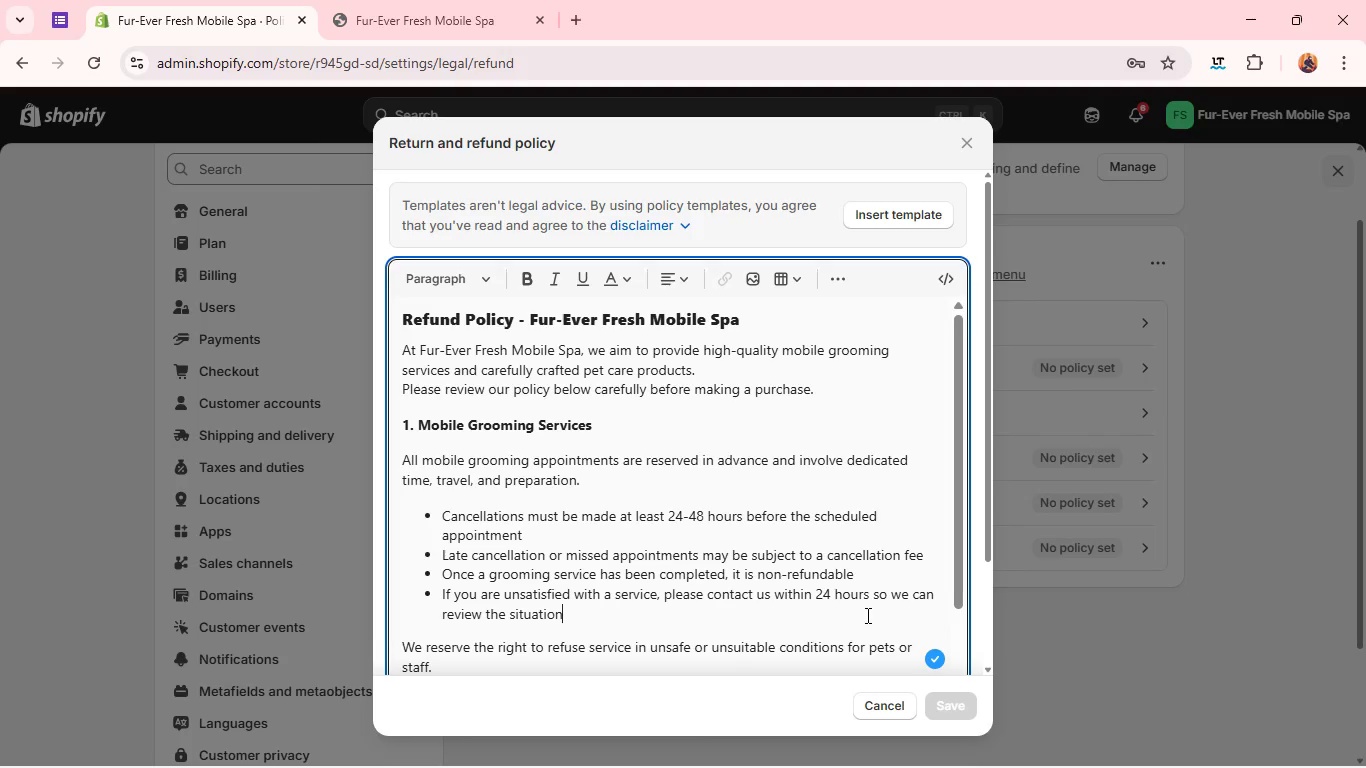 
key(Control+A)
 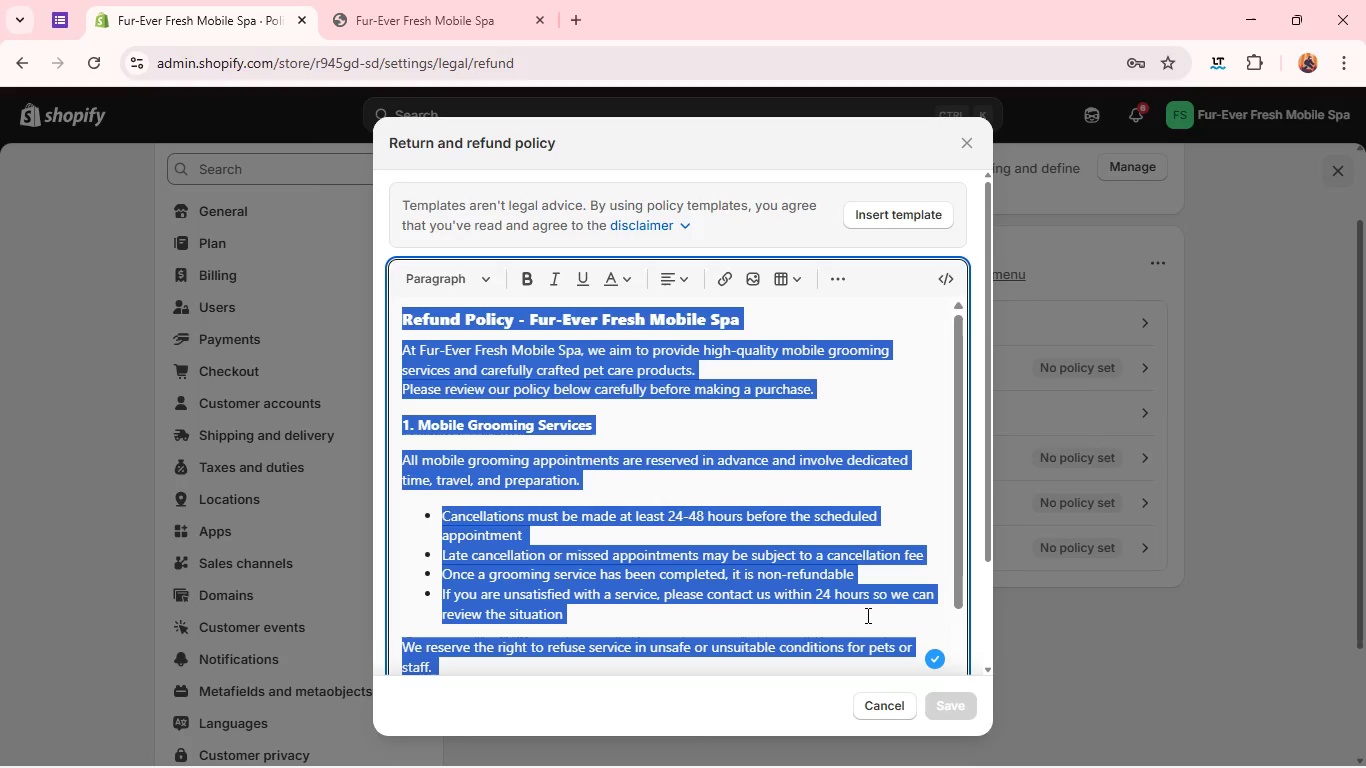 
key(Backspace)
 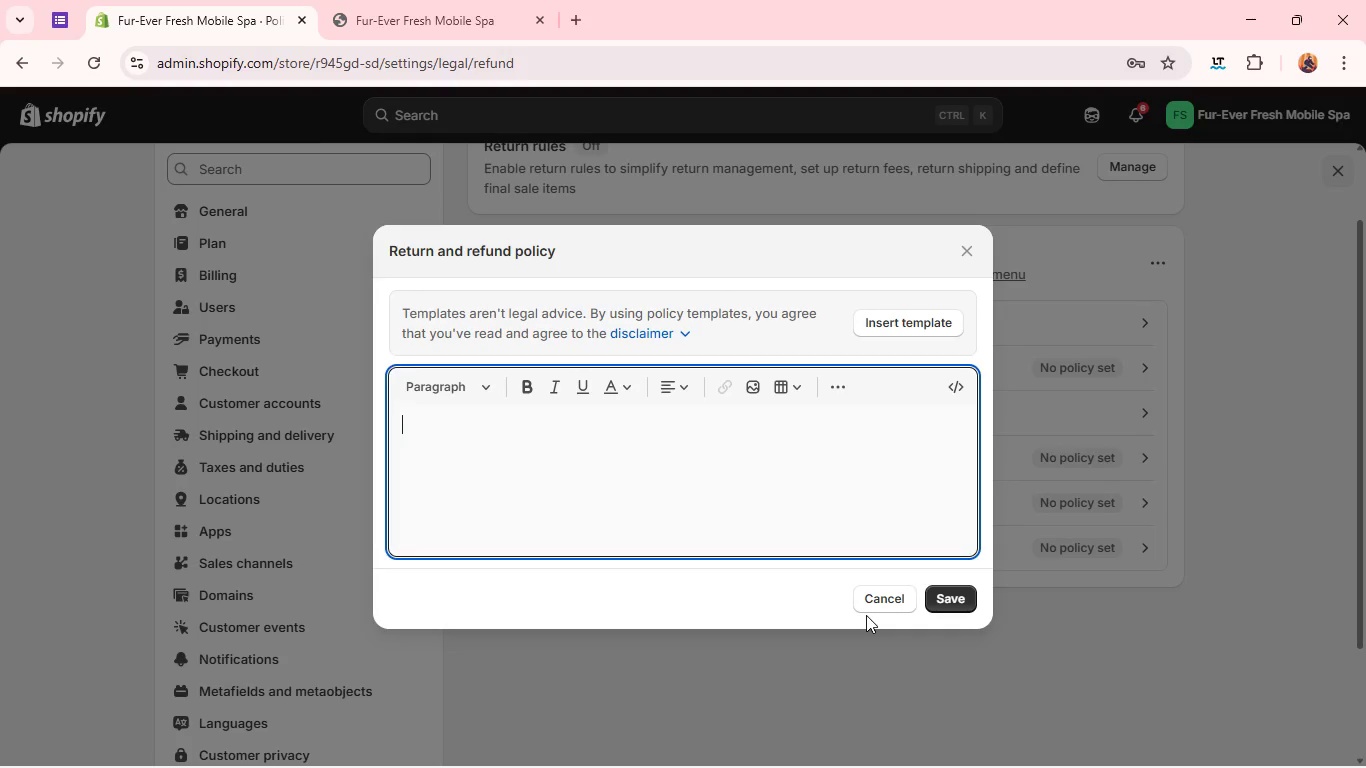 
left_click([866, 615])
 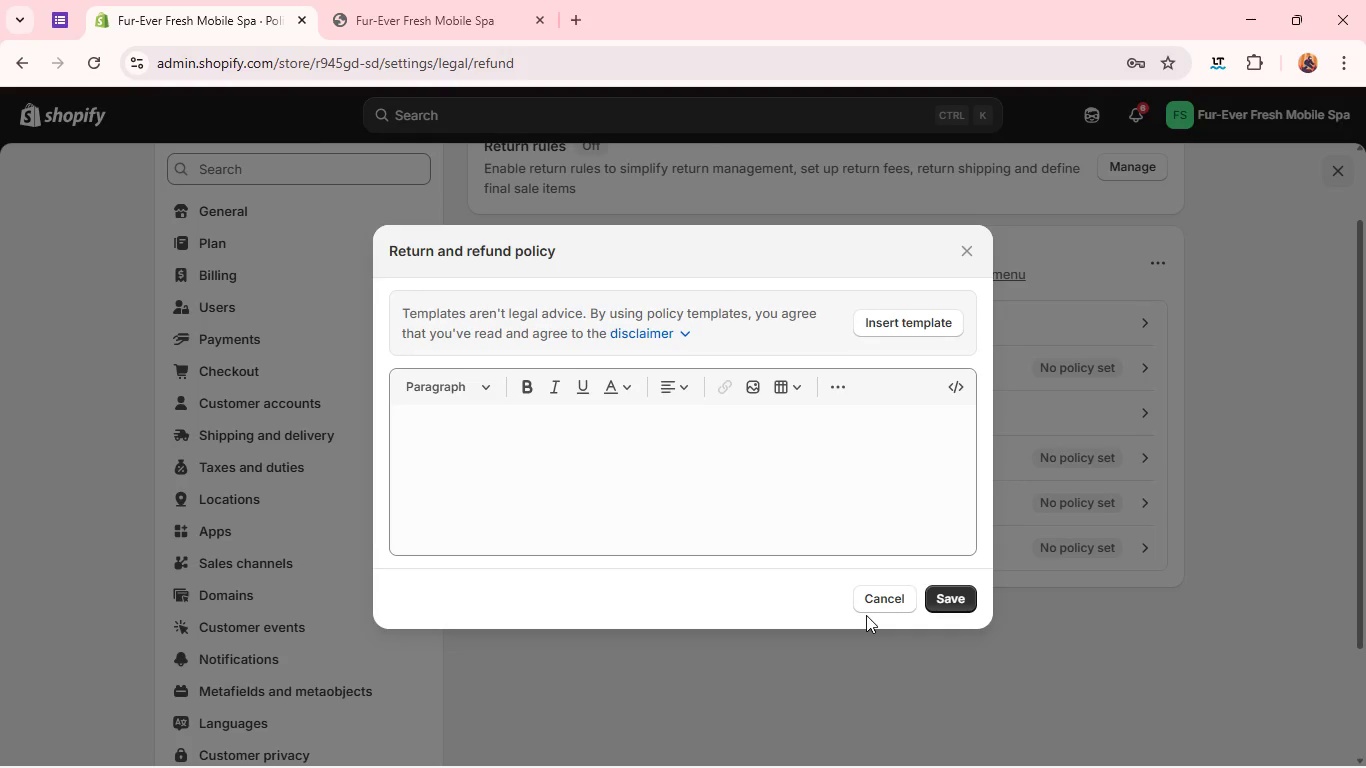 
key(Shift+R)
 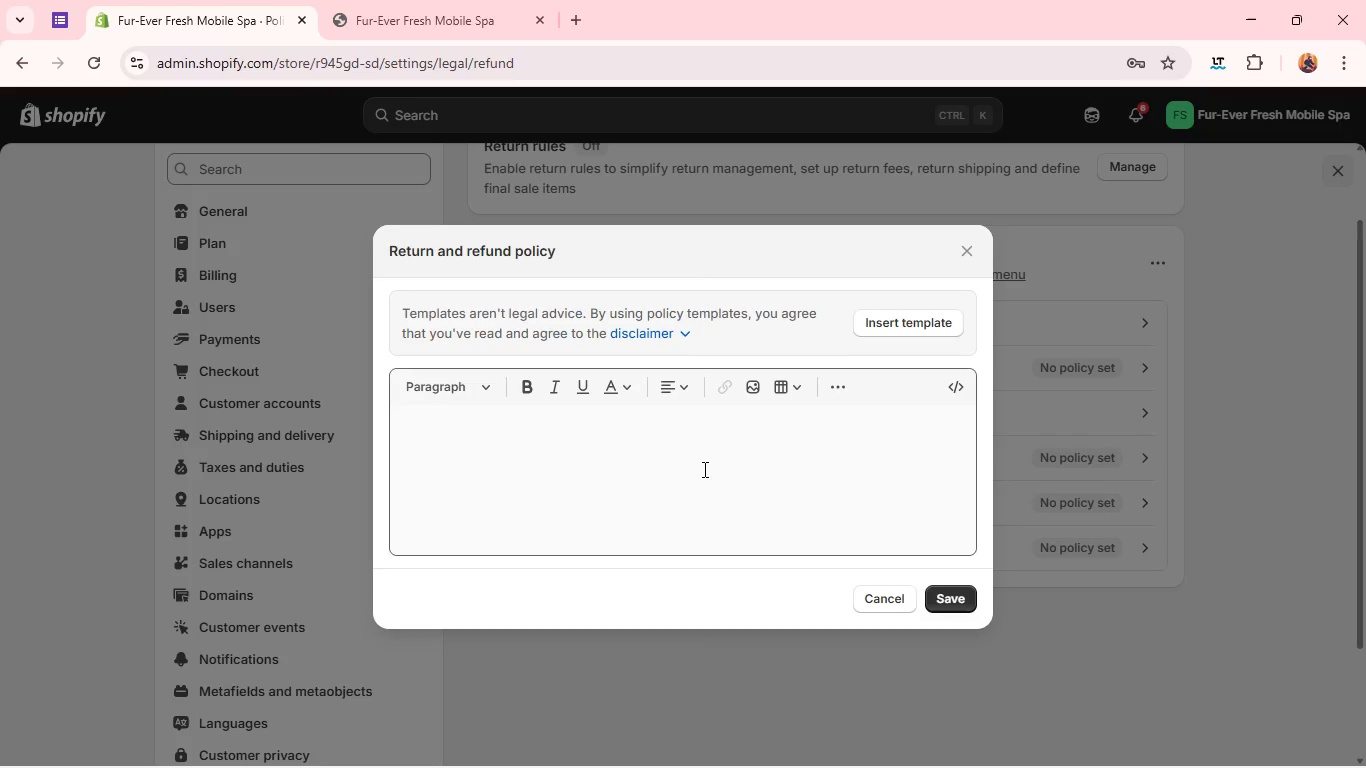 
left_click([703, 470])
 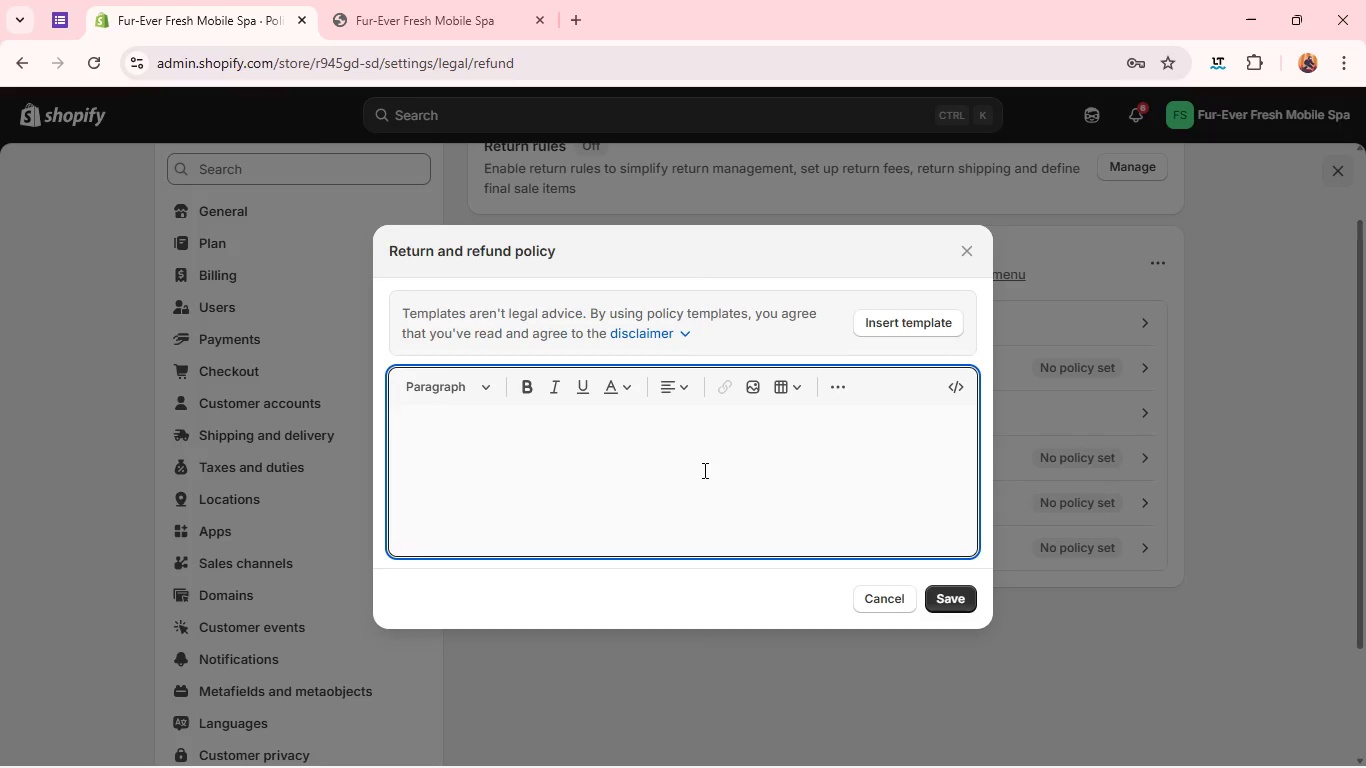 
type(Refund Policy)
 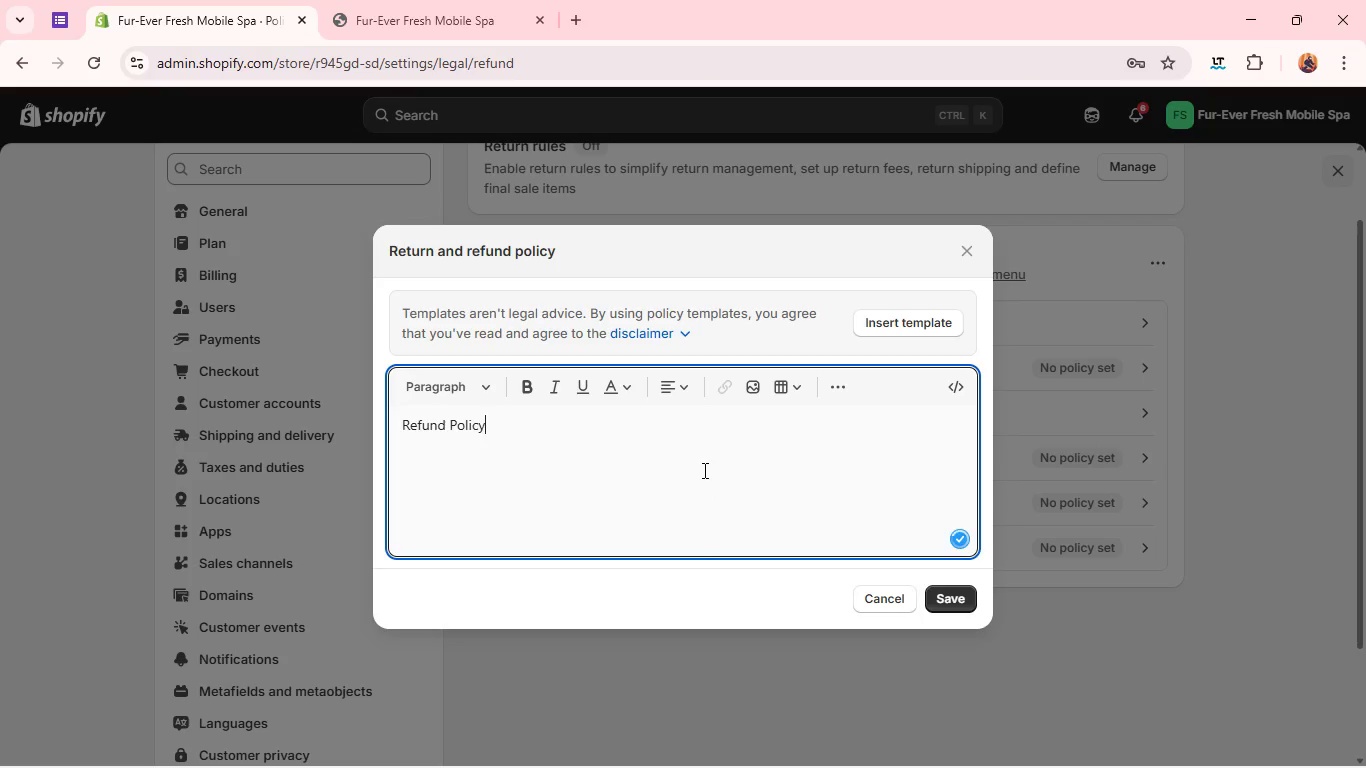 
type(-Fur-Ever Fresh Mobila soa==)
key(Backspace)
key(Backspace)
key(Backspace)
key(Backspace)
key(Backspace)
type(Spa)
 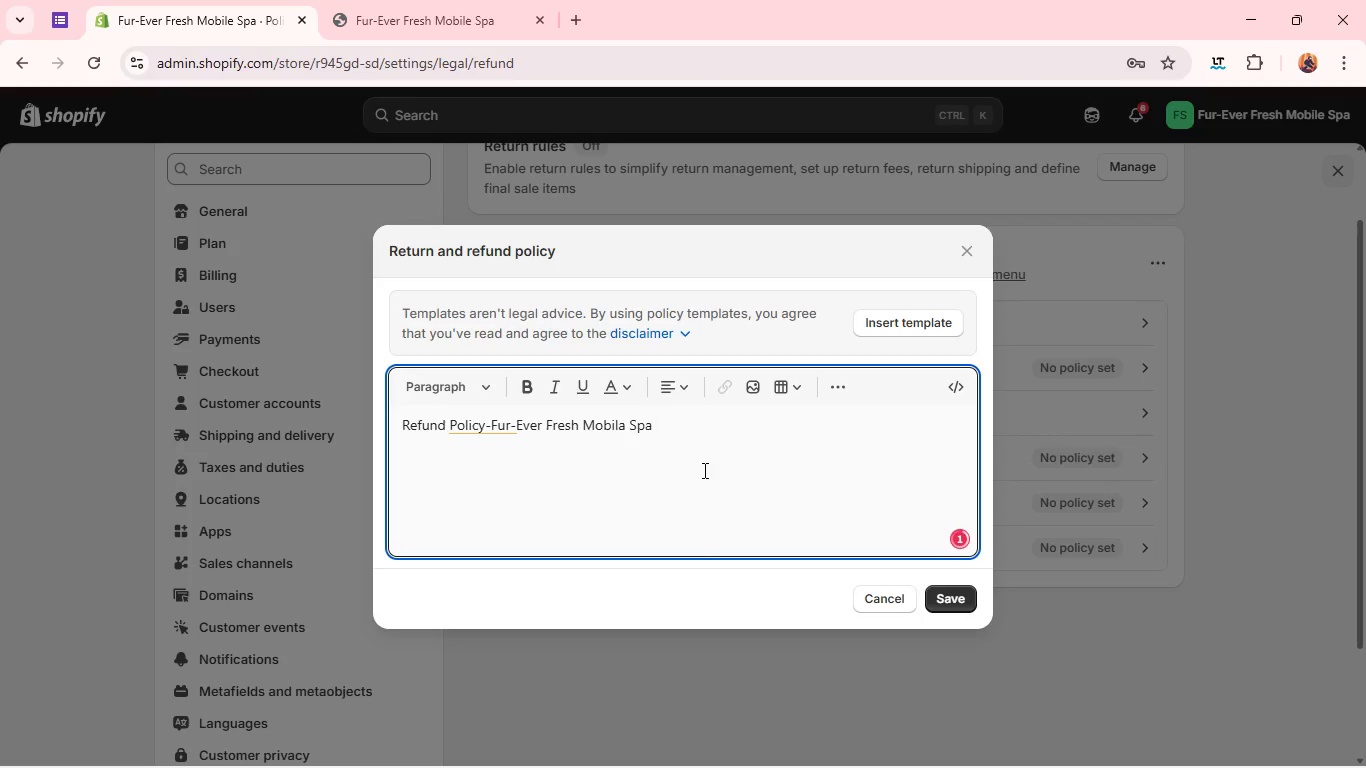 
left_click([503, 423])
 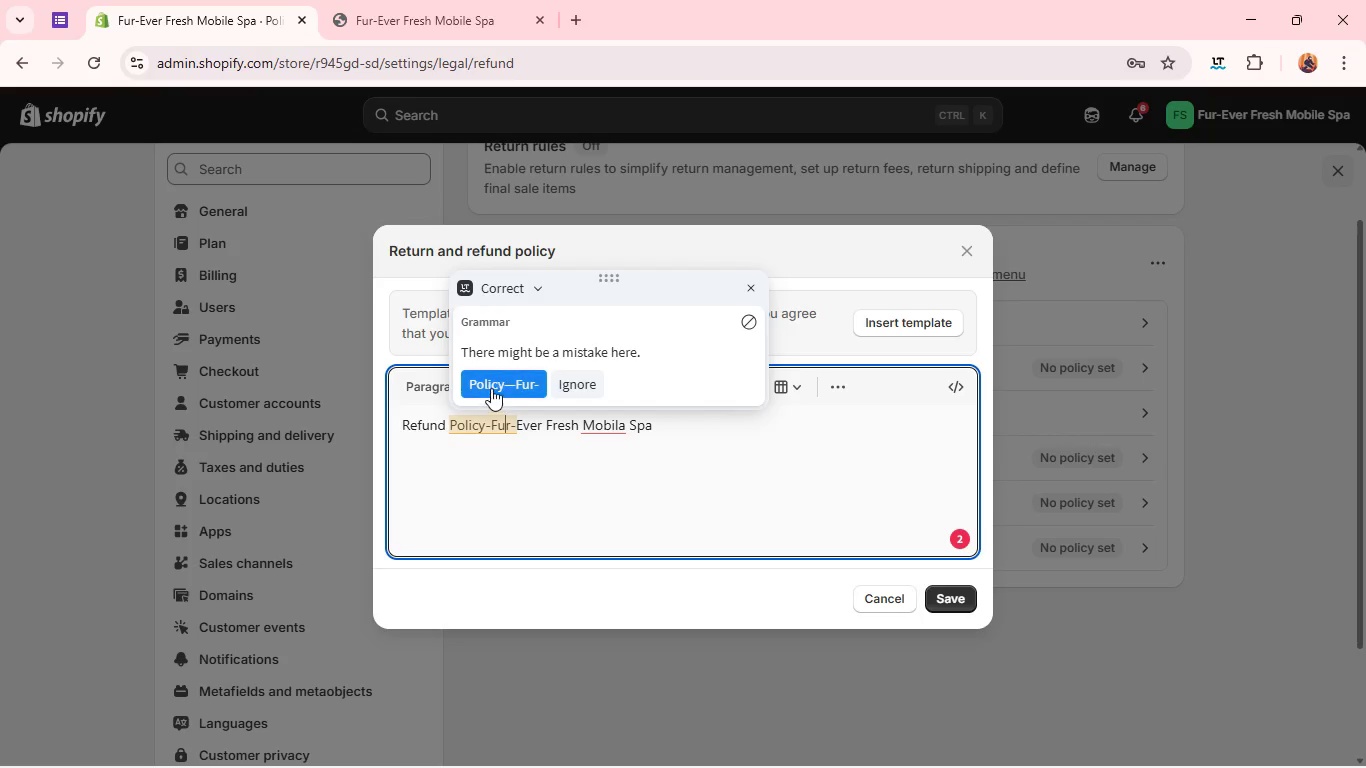 
left_click([496, 377])
 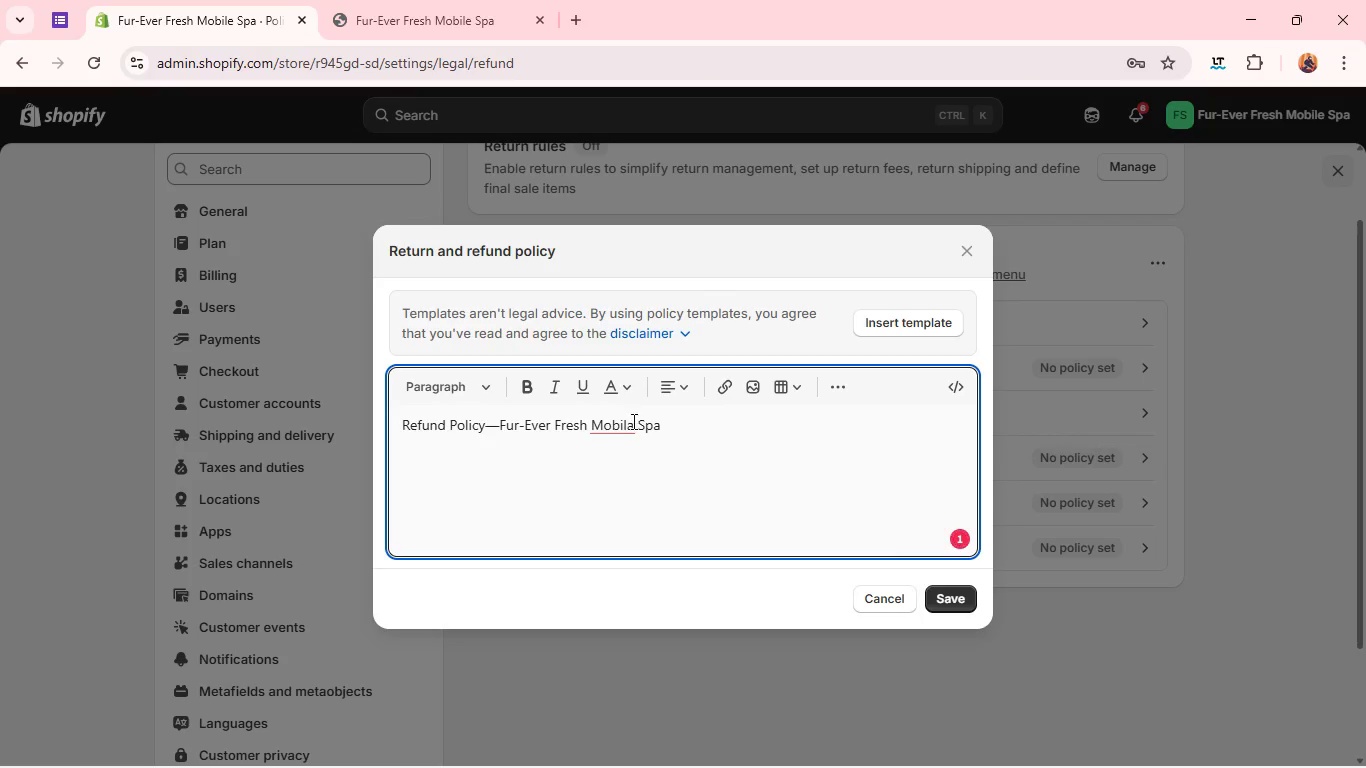 
left_click([610, 421])
 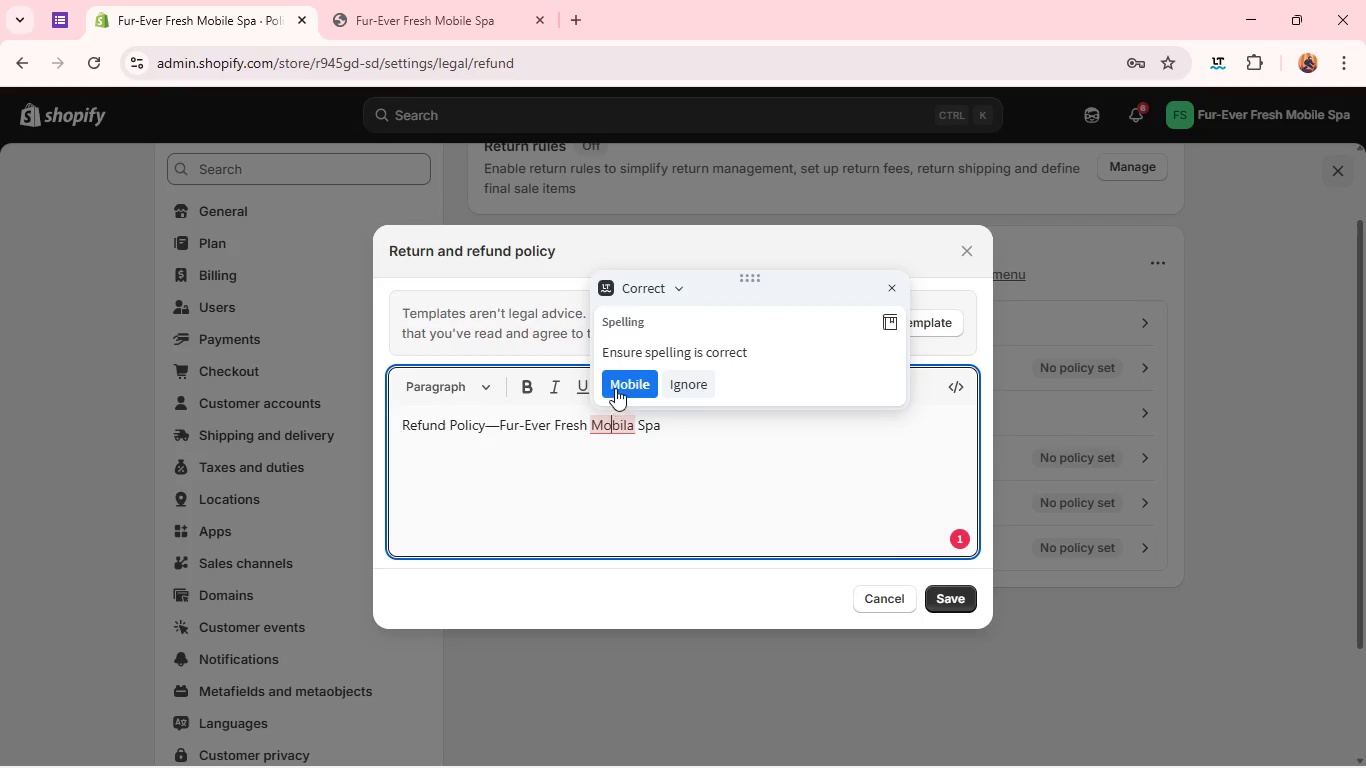 
left_click([617, 385])
 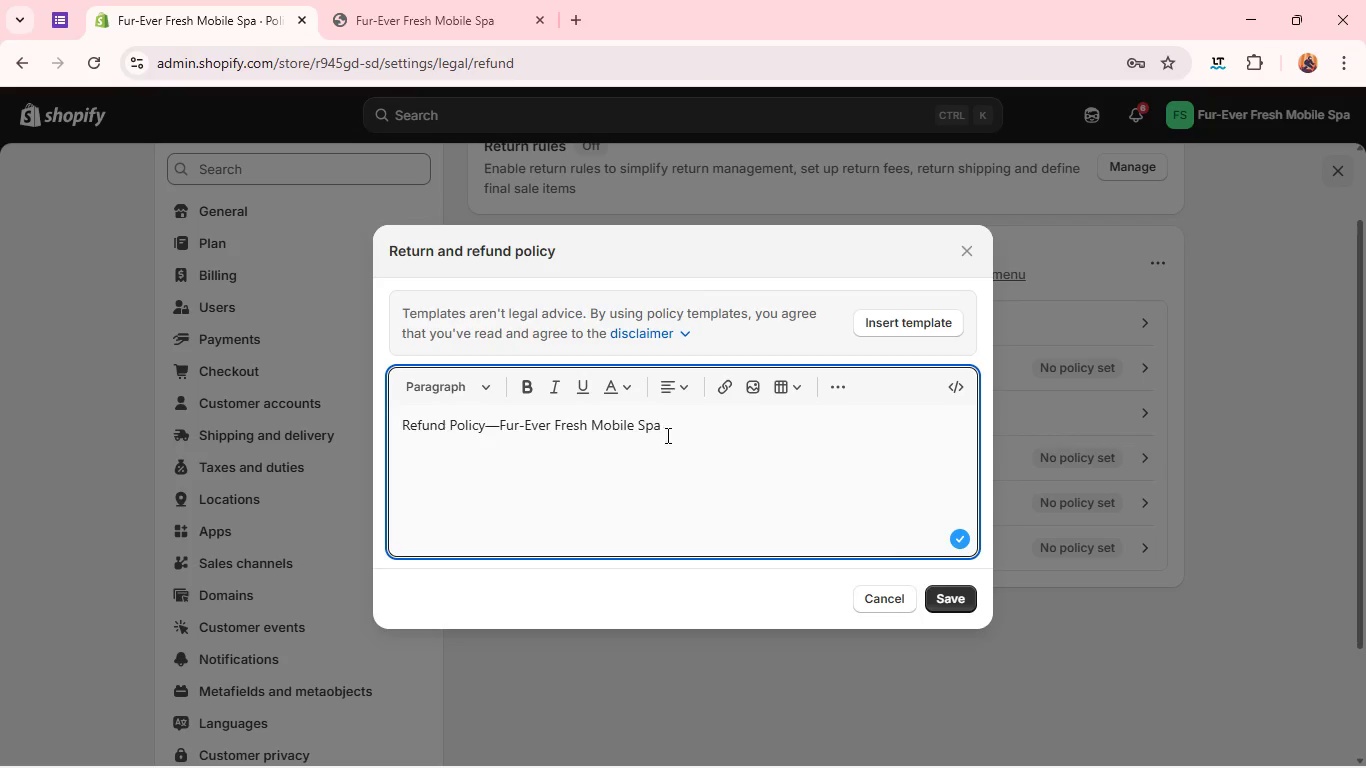 
left_click([667, 435])
 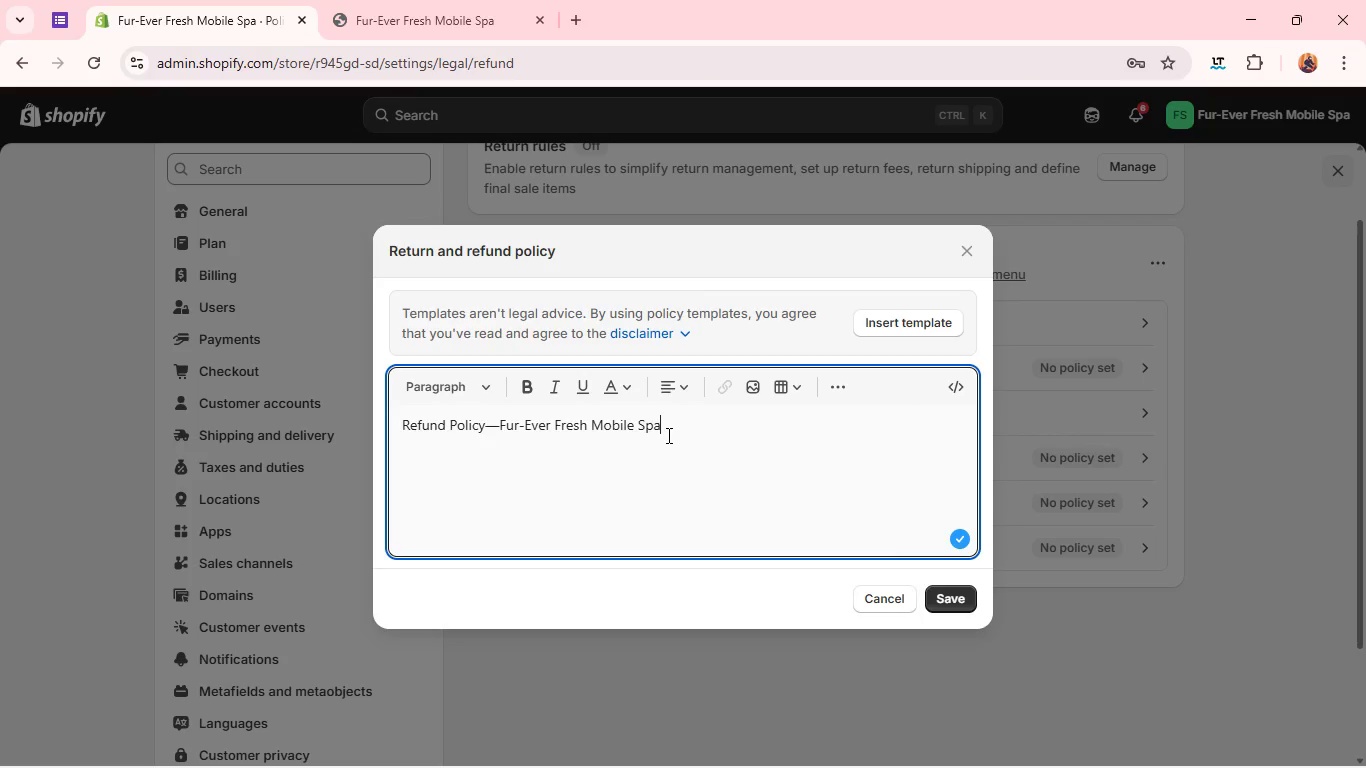 
type(, We aim to provide high )
key(Backspace)
type(-qualut)
key(Backspace)
key(Backspace)
type(ity mobile)
 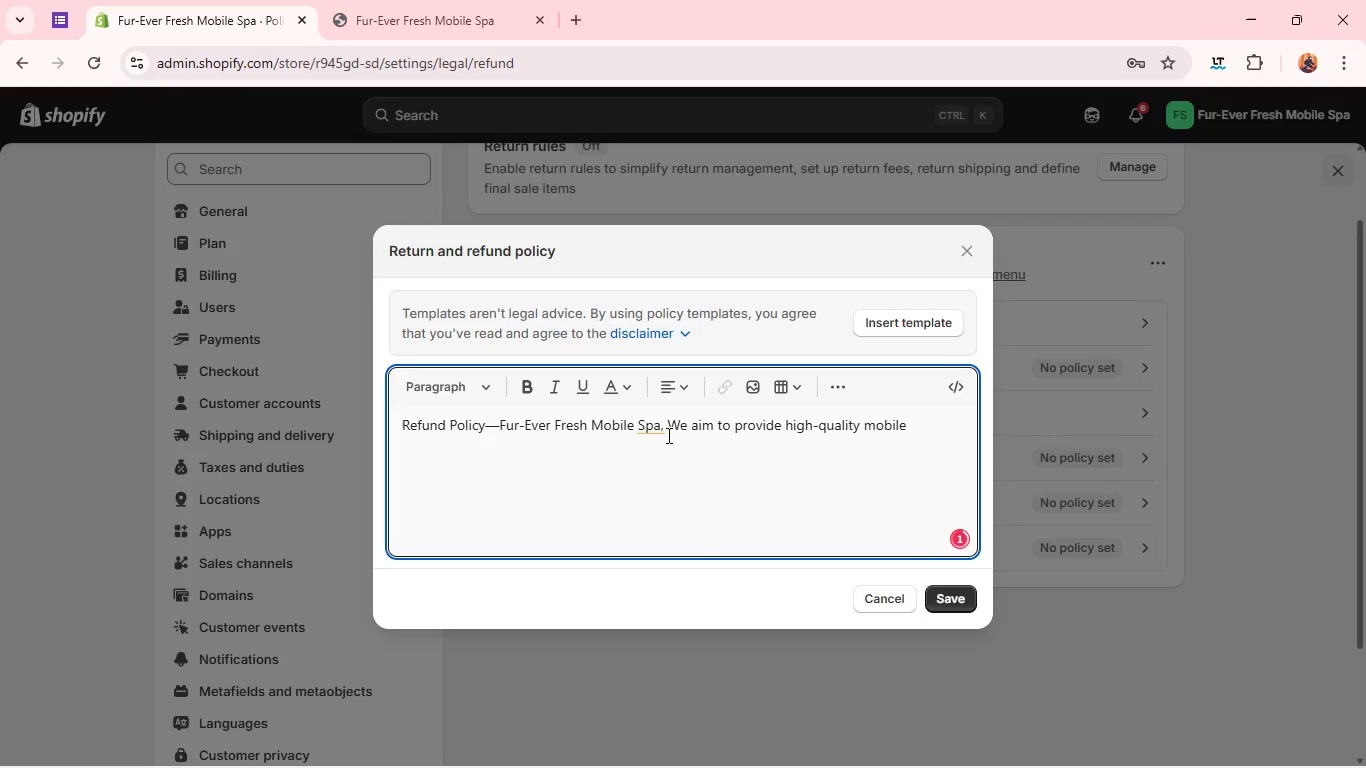 
left_click([657, 424])
 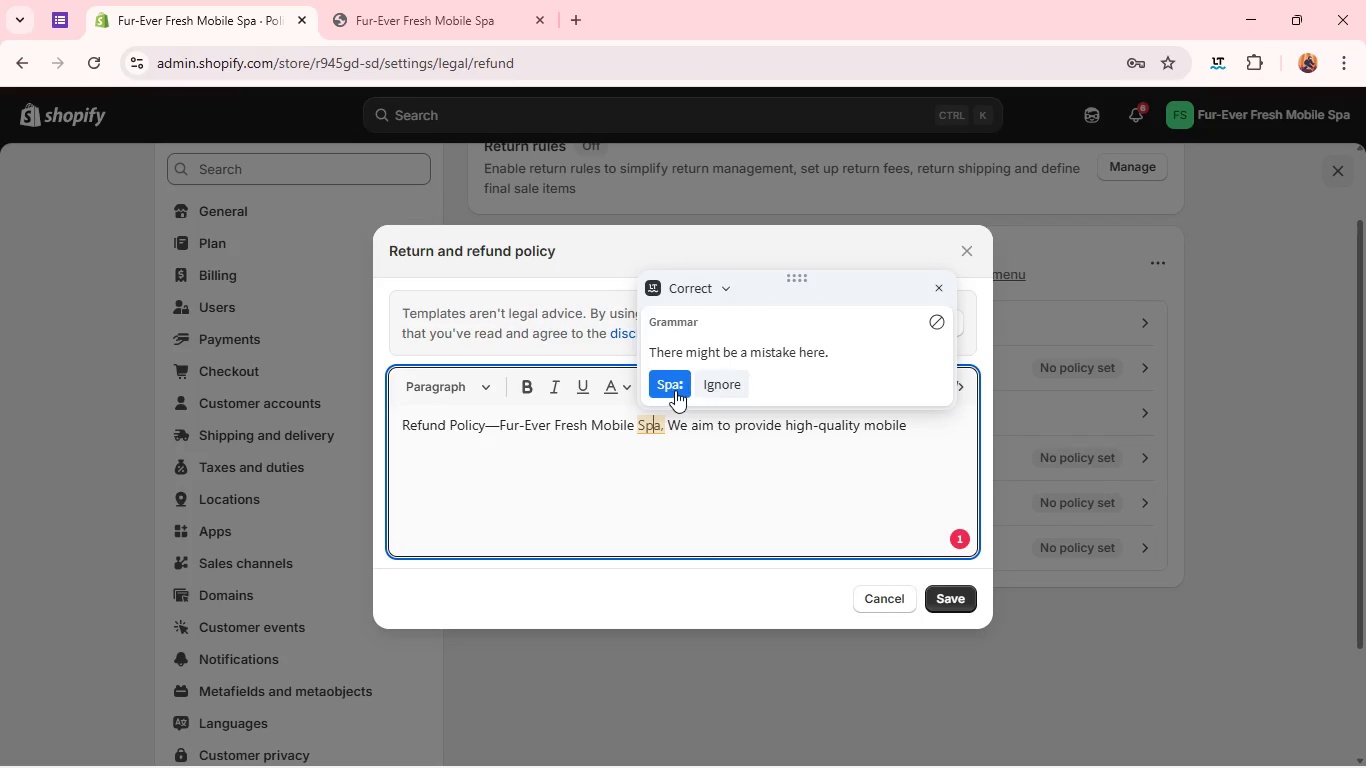 
left_click([677, 386])
 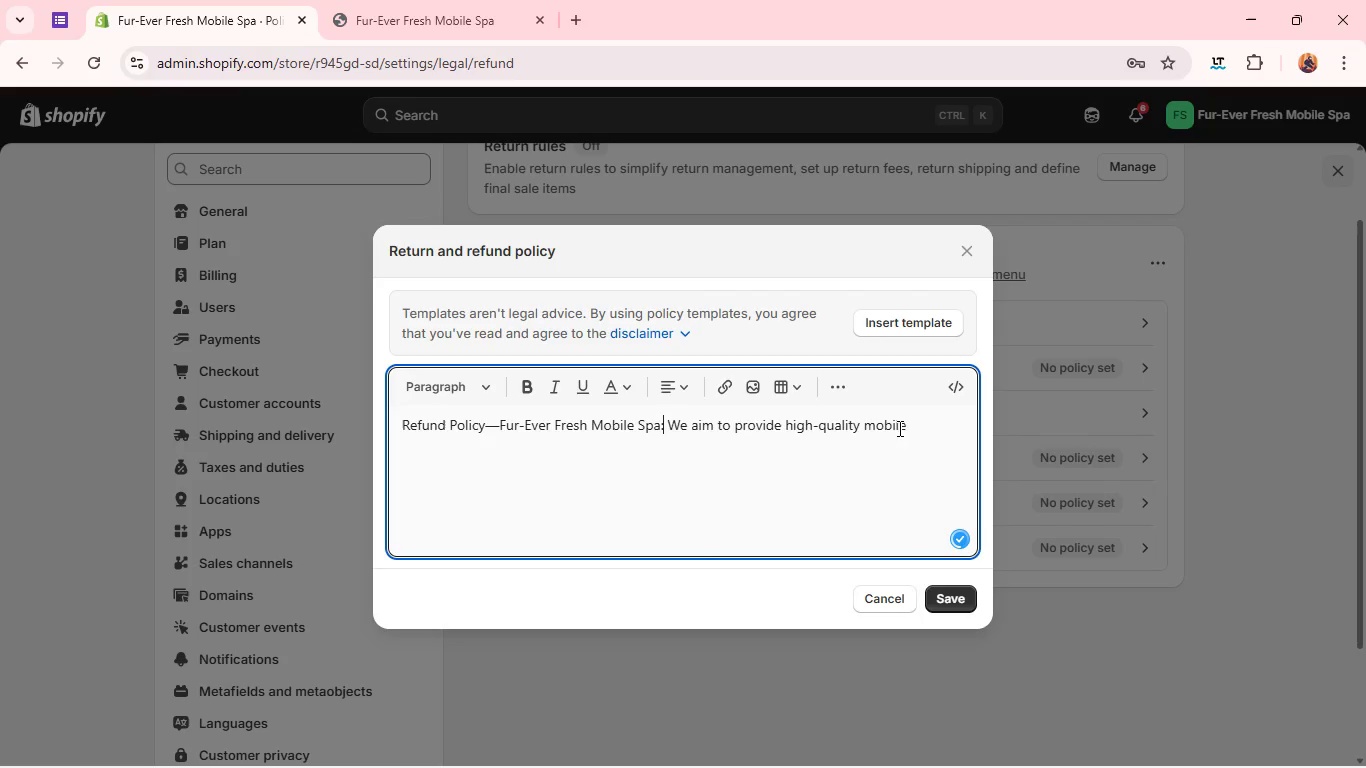 
left_click([922, 422])
 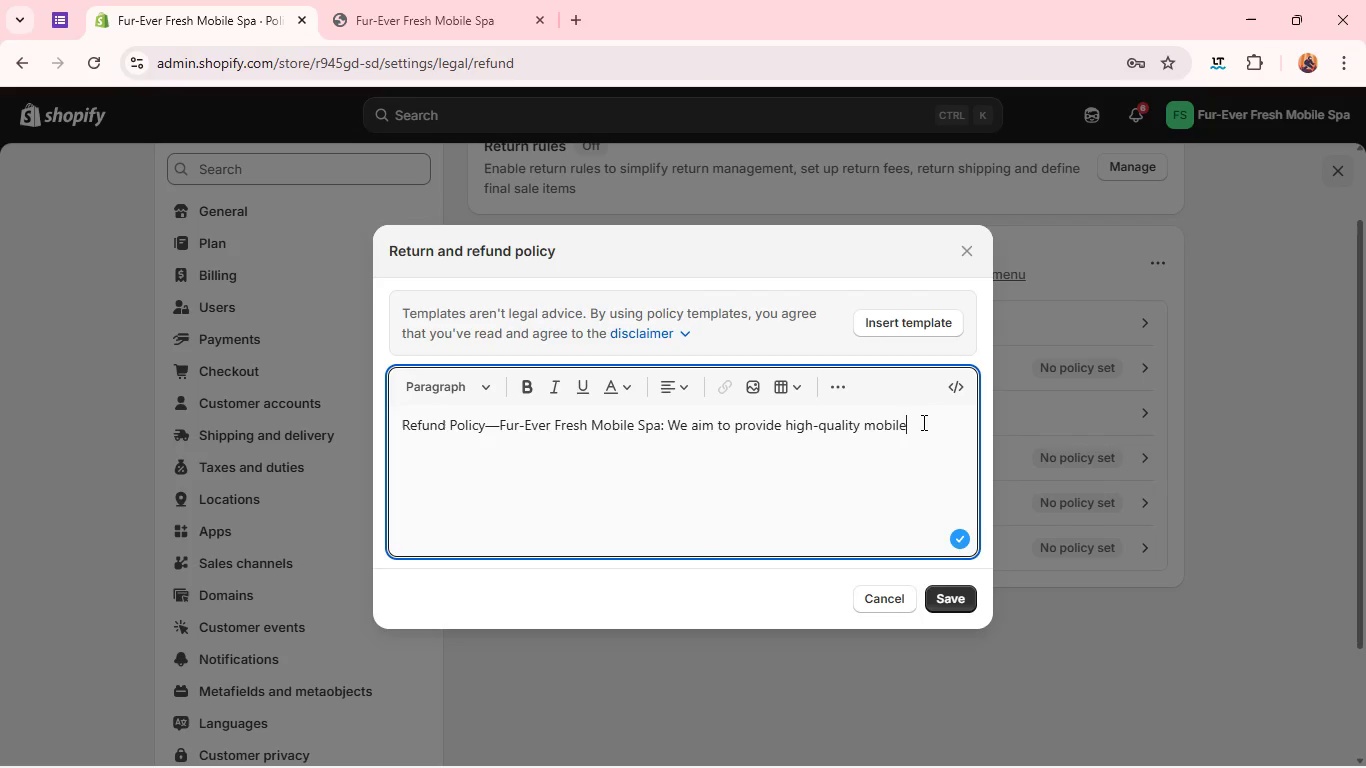 
type( grooming services and carefully crafted pet care products. Please review our pov)
key(Backspace)
type(clic)
 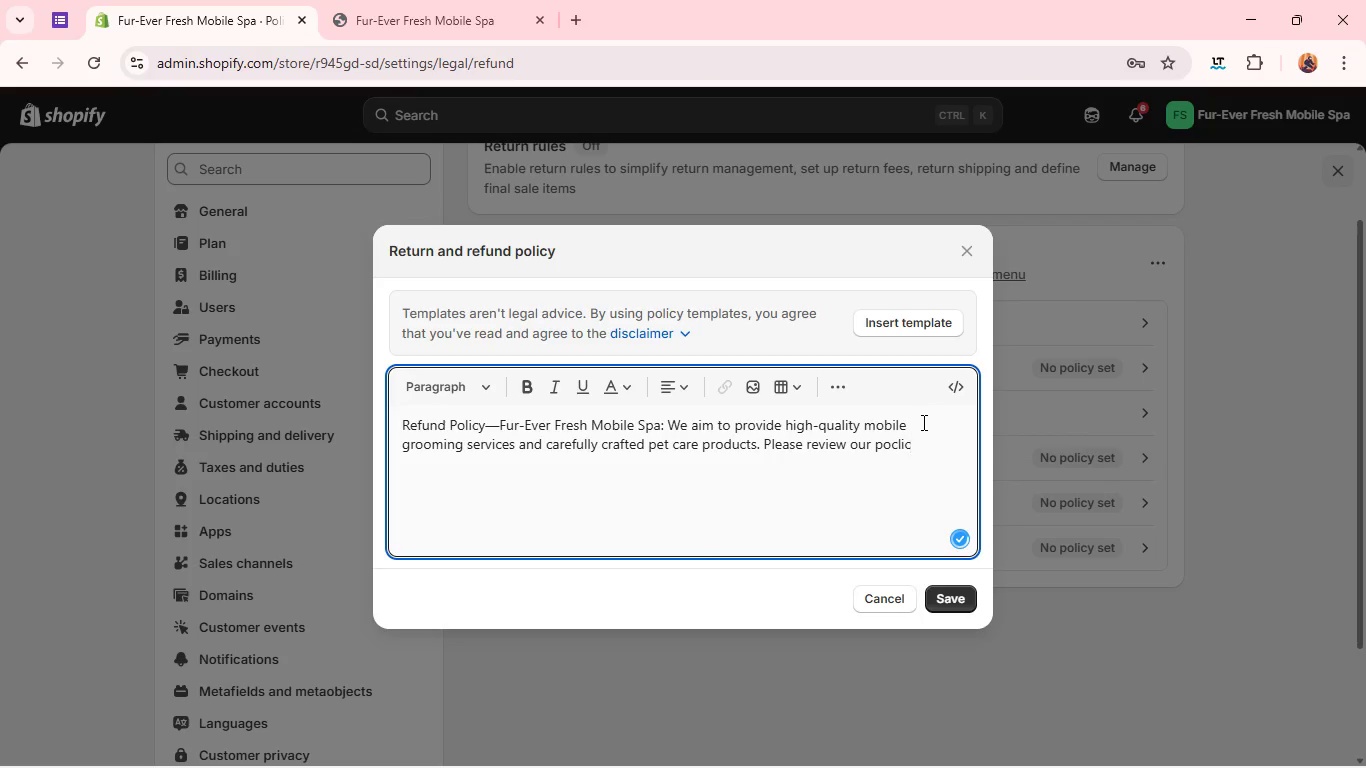 
key(Y)
 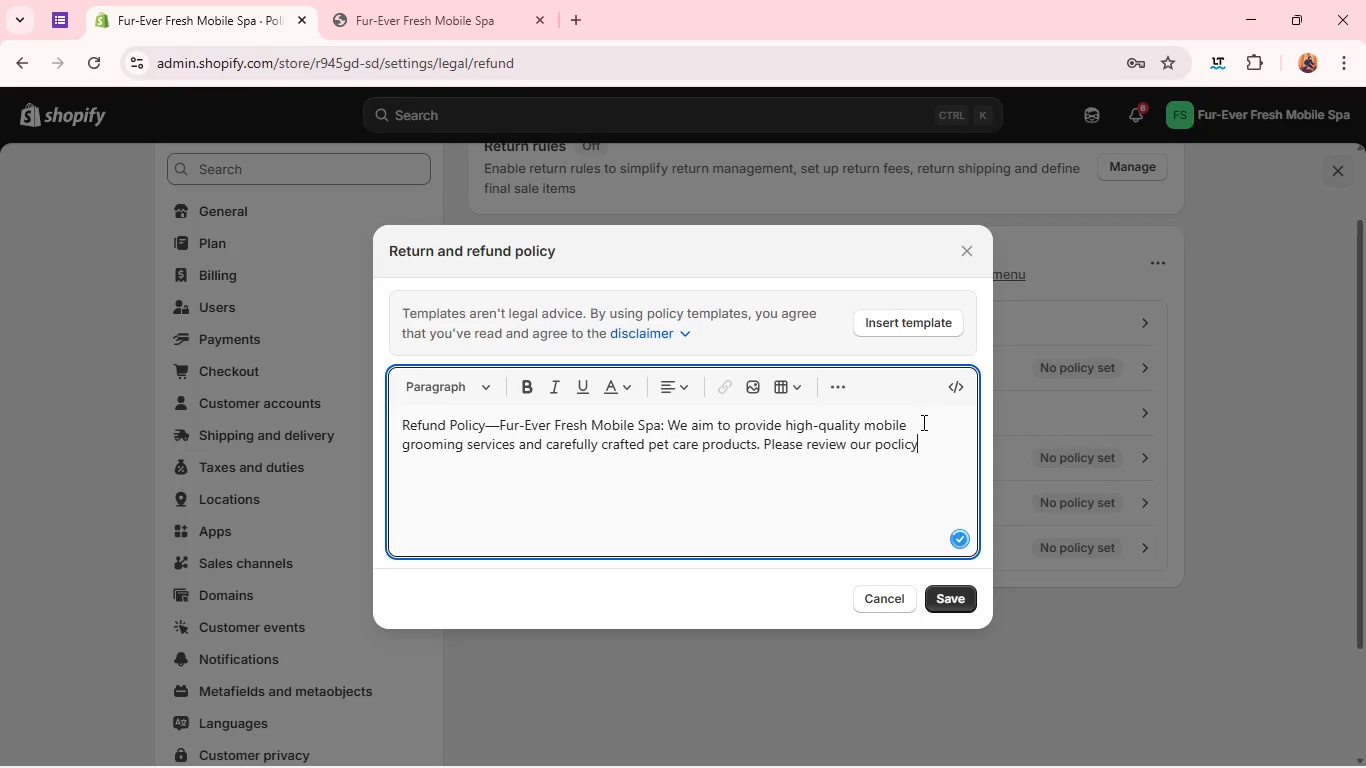 
key(Space)
 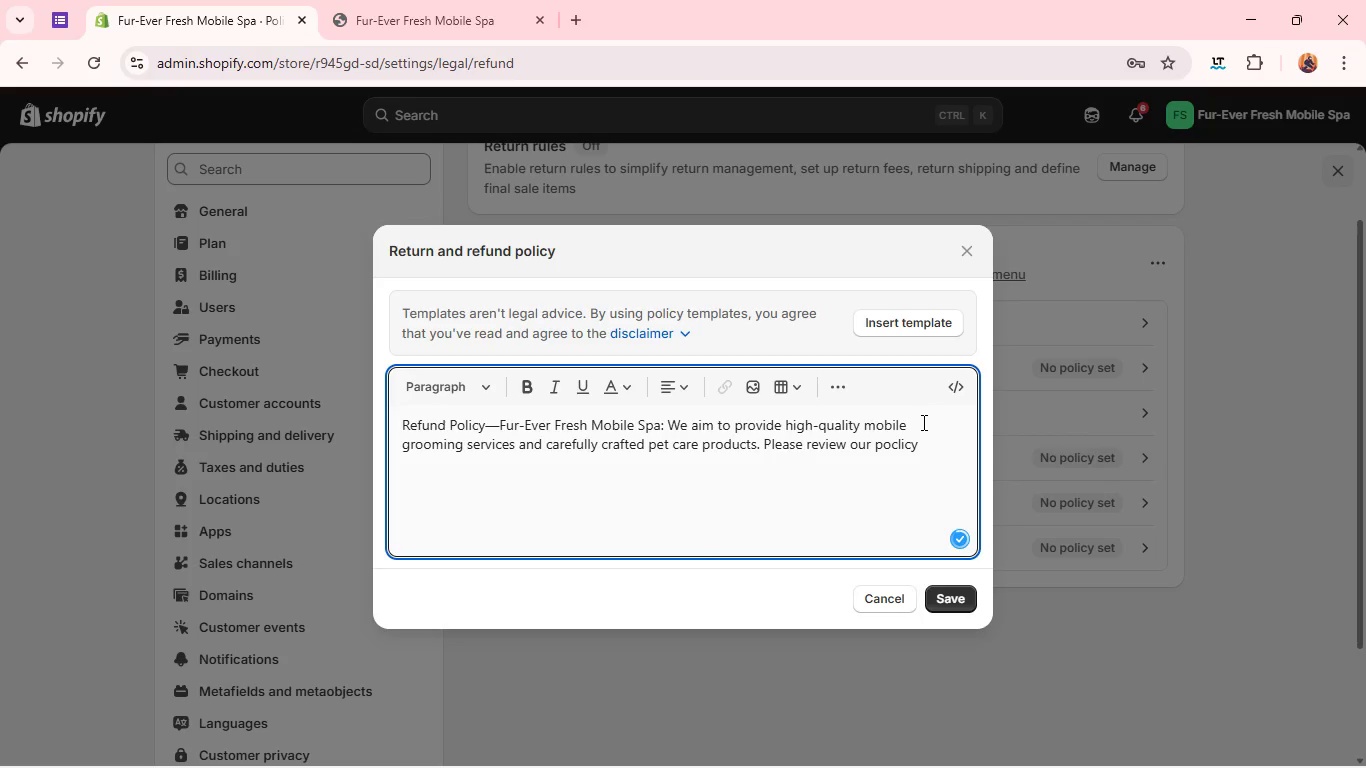 
key(Backspace)
 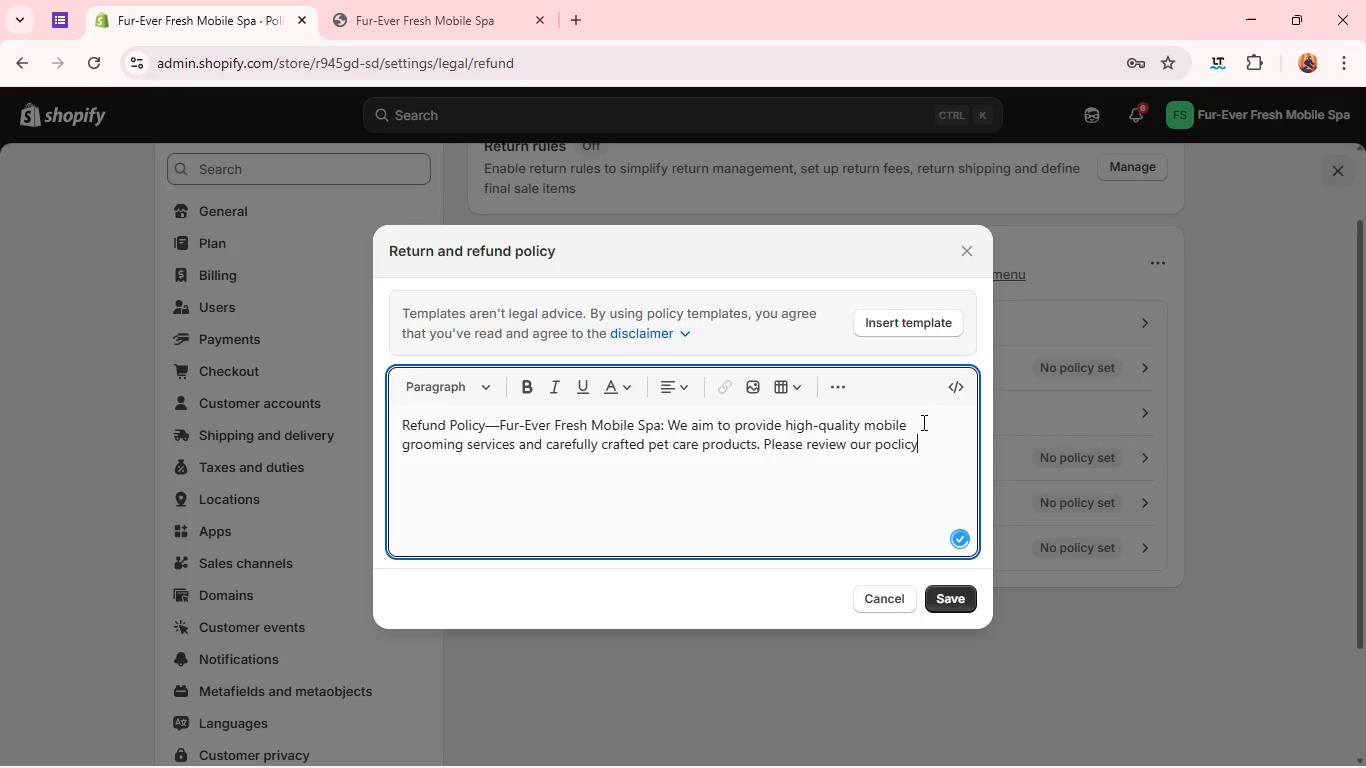 
key(Backspace)
 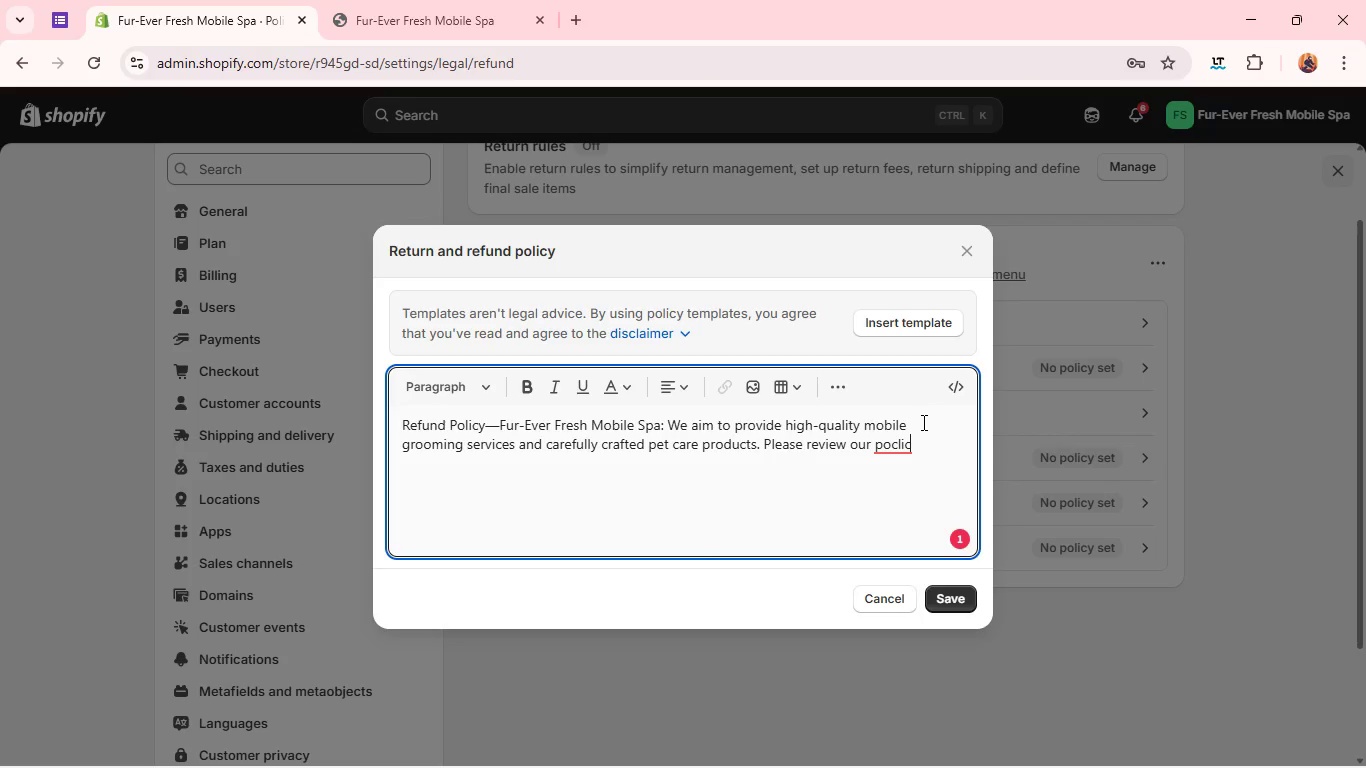 
key(Backspace)
key(Backspace)
key(Backspace)
key(Backspace)
type(licy beloe)
key(Backspace)
type(w catef)
key(Backspace)
key(Backspace)
key(Backspace)
type(rfukk)
key(Backspace)
key(Backspace)
key(Backspace)
type(ully before making)
key(Backspace)
type(g a purchase,)
key(Backspace)
type(.)
 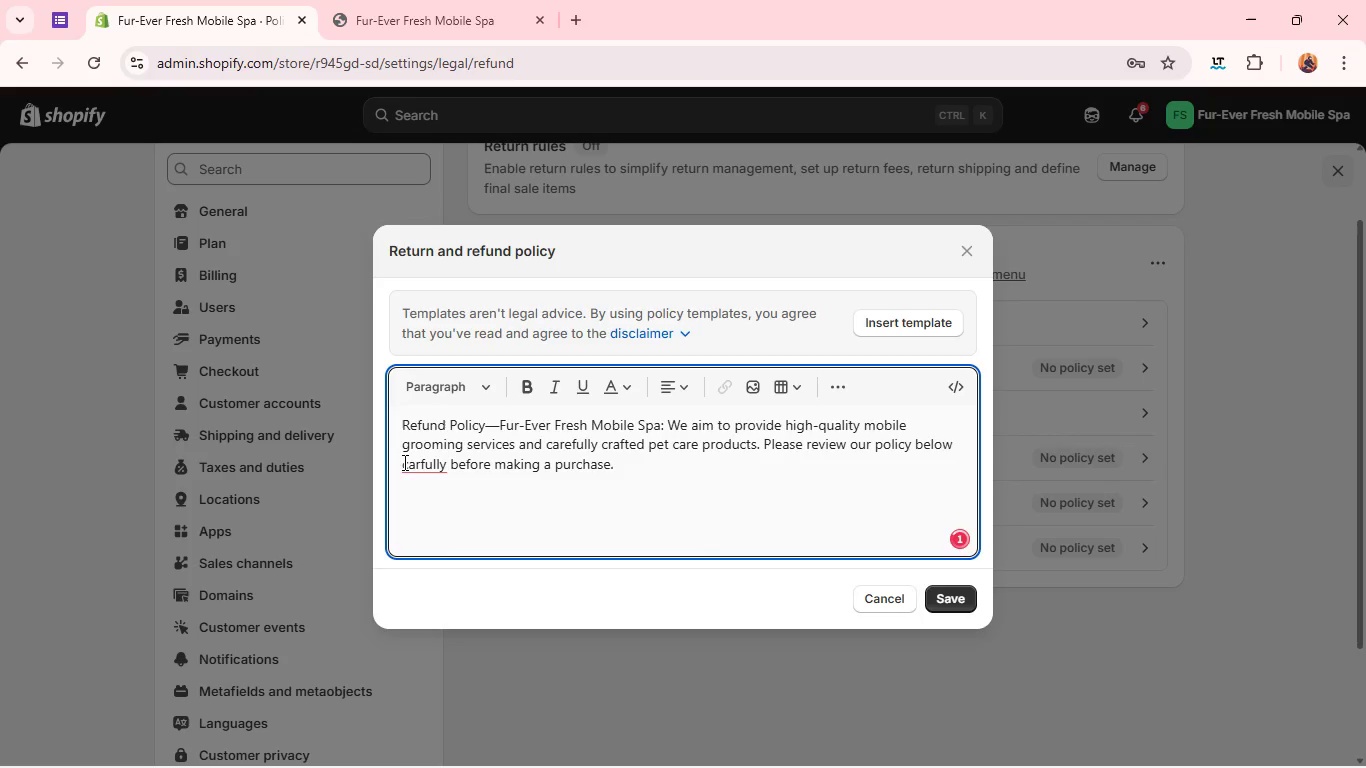 
left_click([418, 461])
 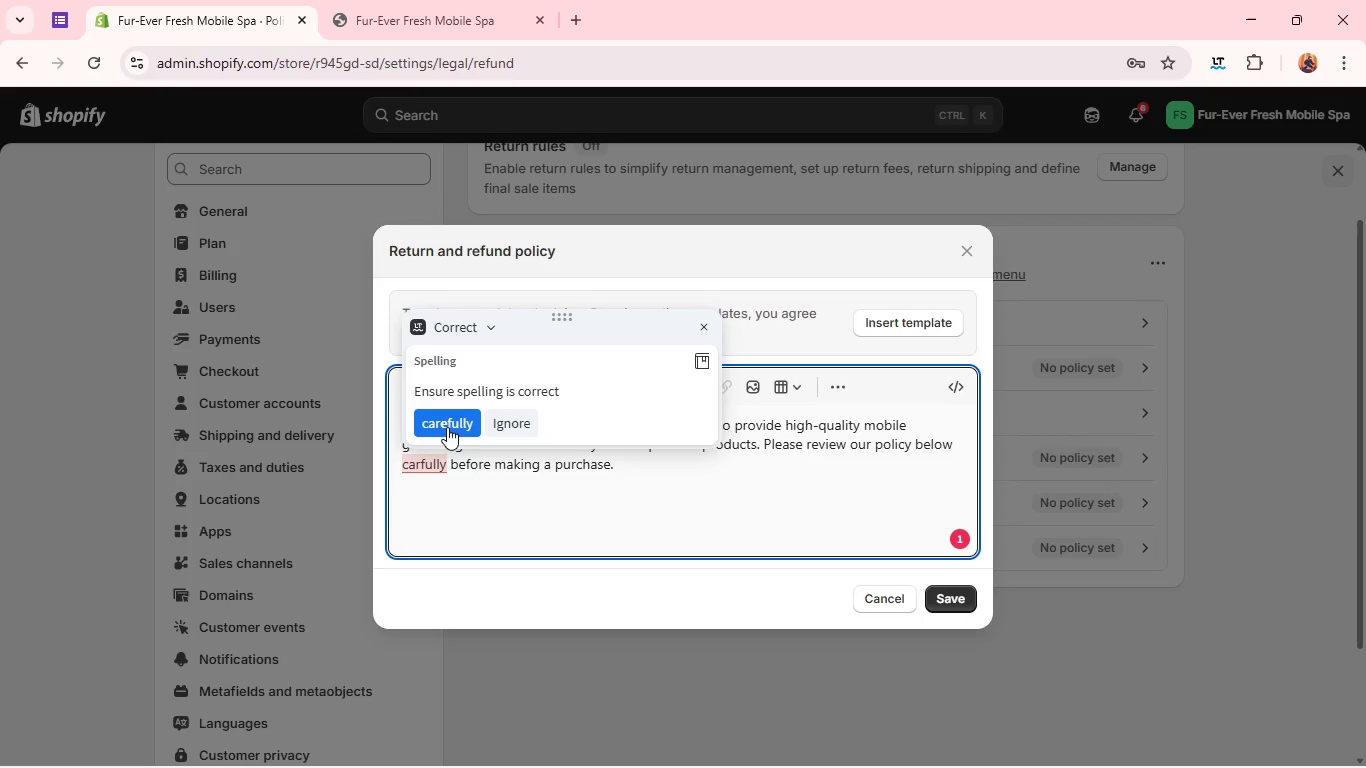 
left_click([448, 423])
 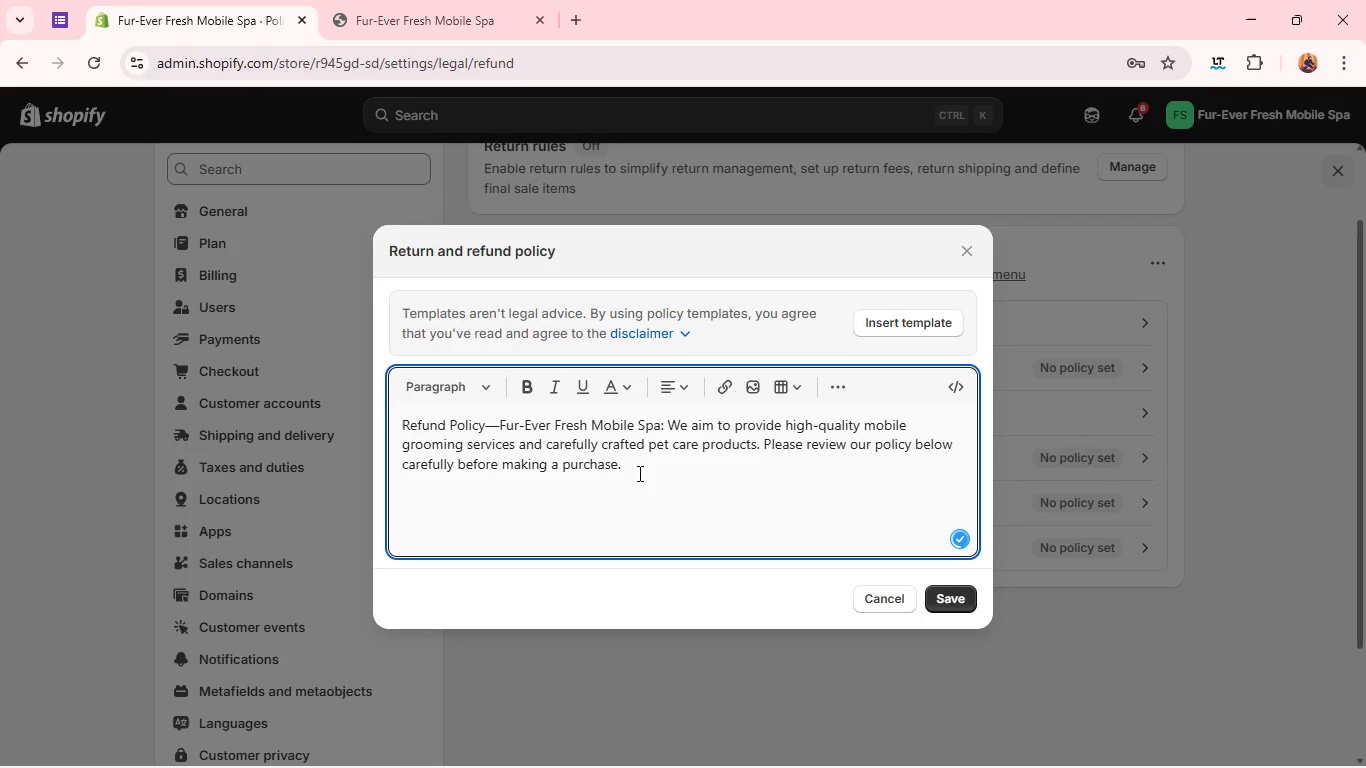 
left_click([641, 466])
 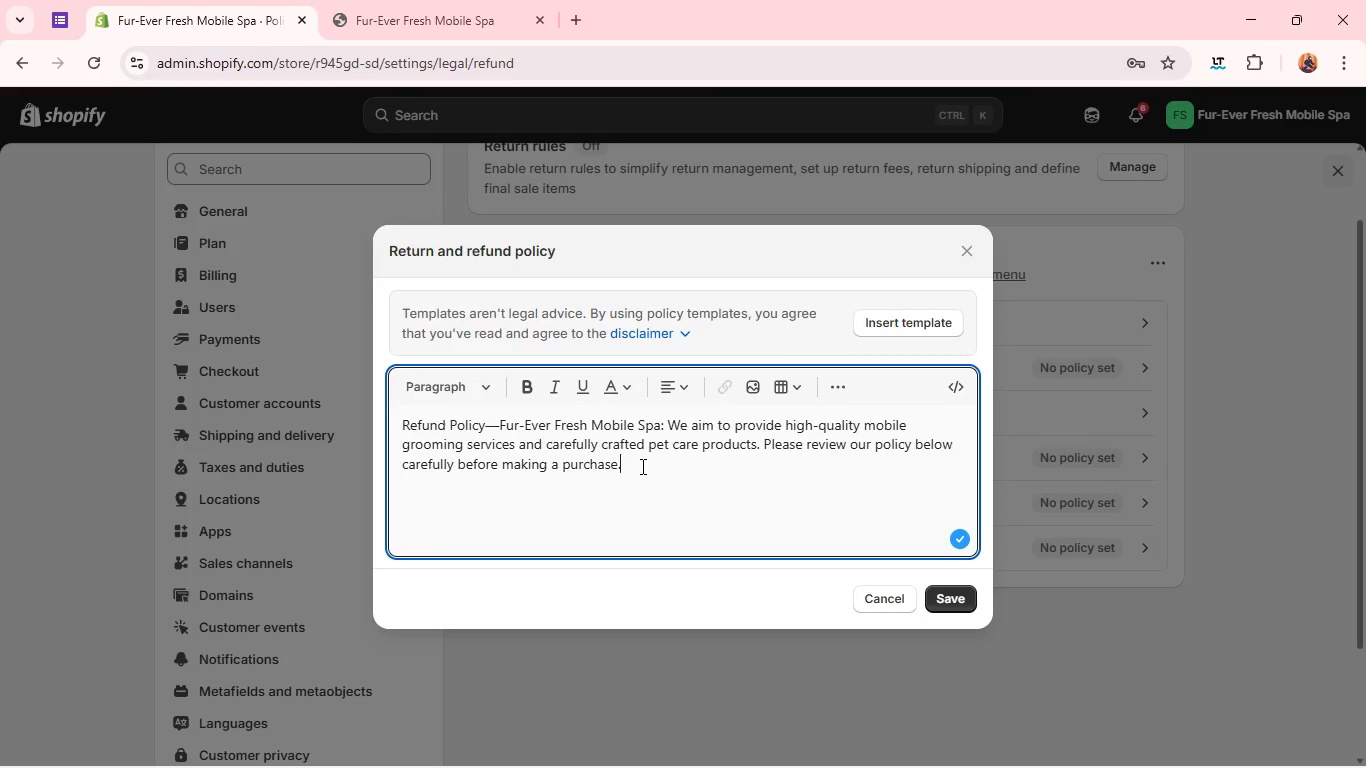 
key(PageDown)
 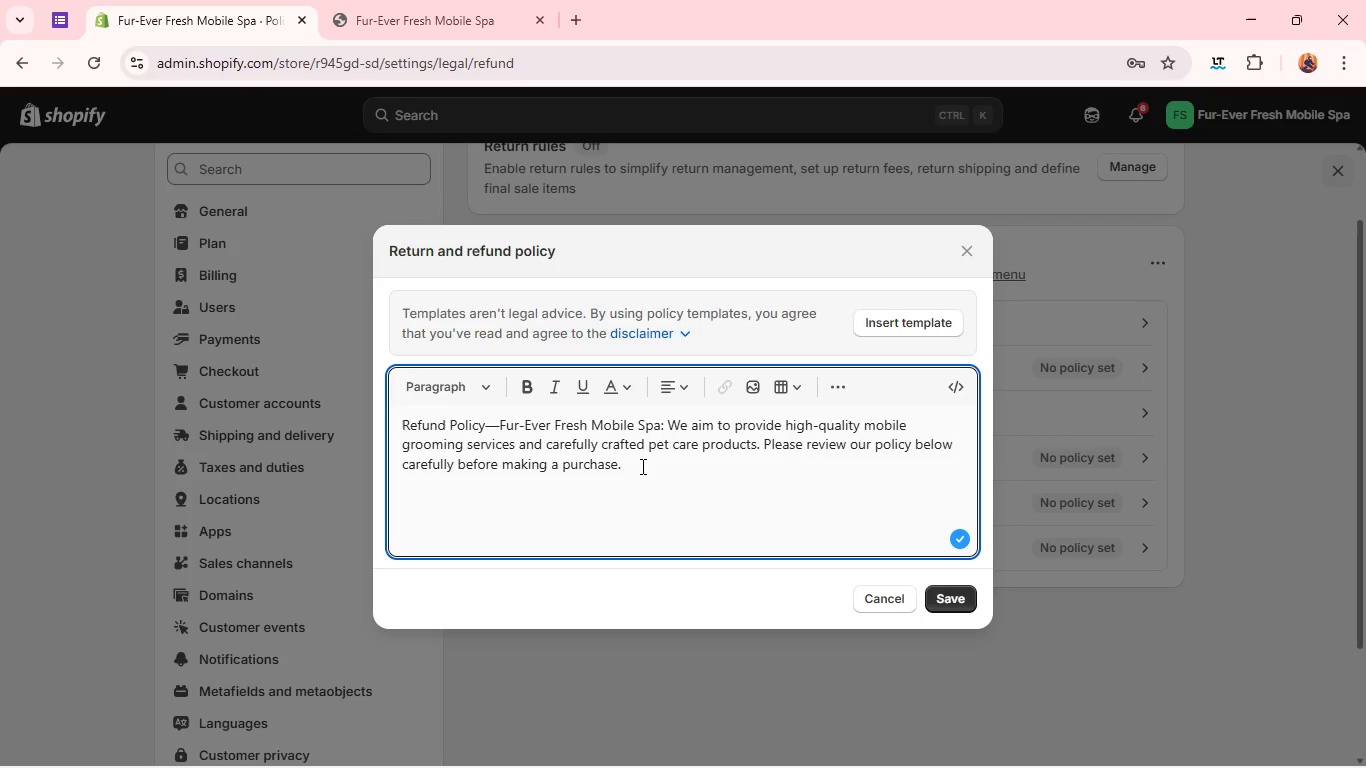 
key(Enter)
 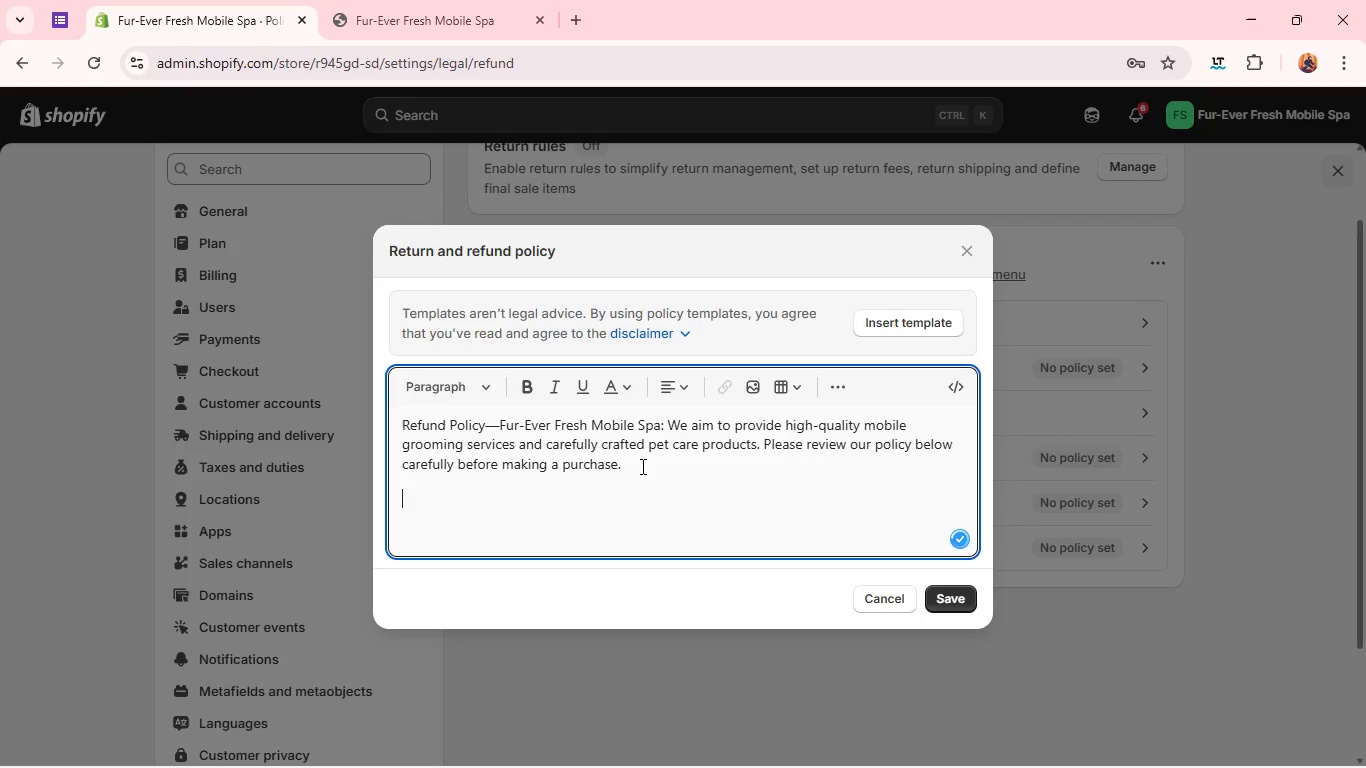 
type(Q)
key(Backspace)
type(1. Mov)
key(Backspace)
type(bile F)
key(Backspace)
type(Grooming Services)
 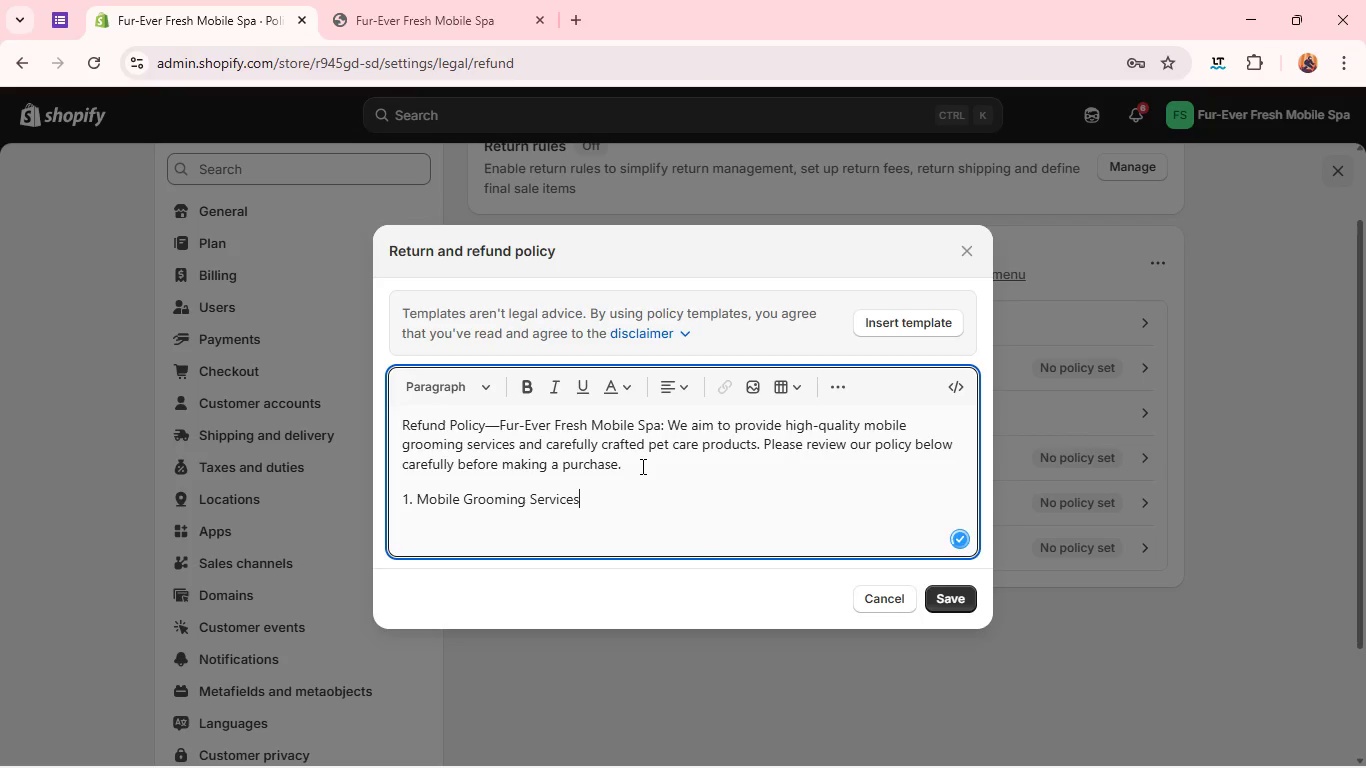 
 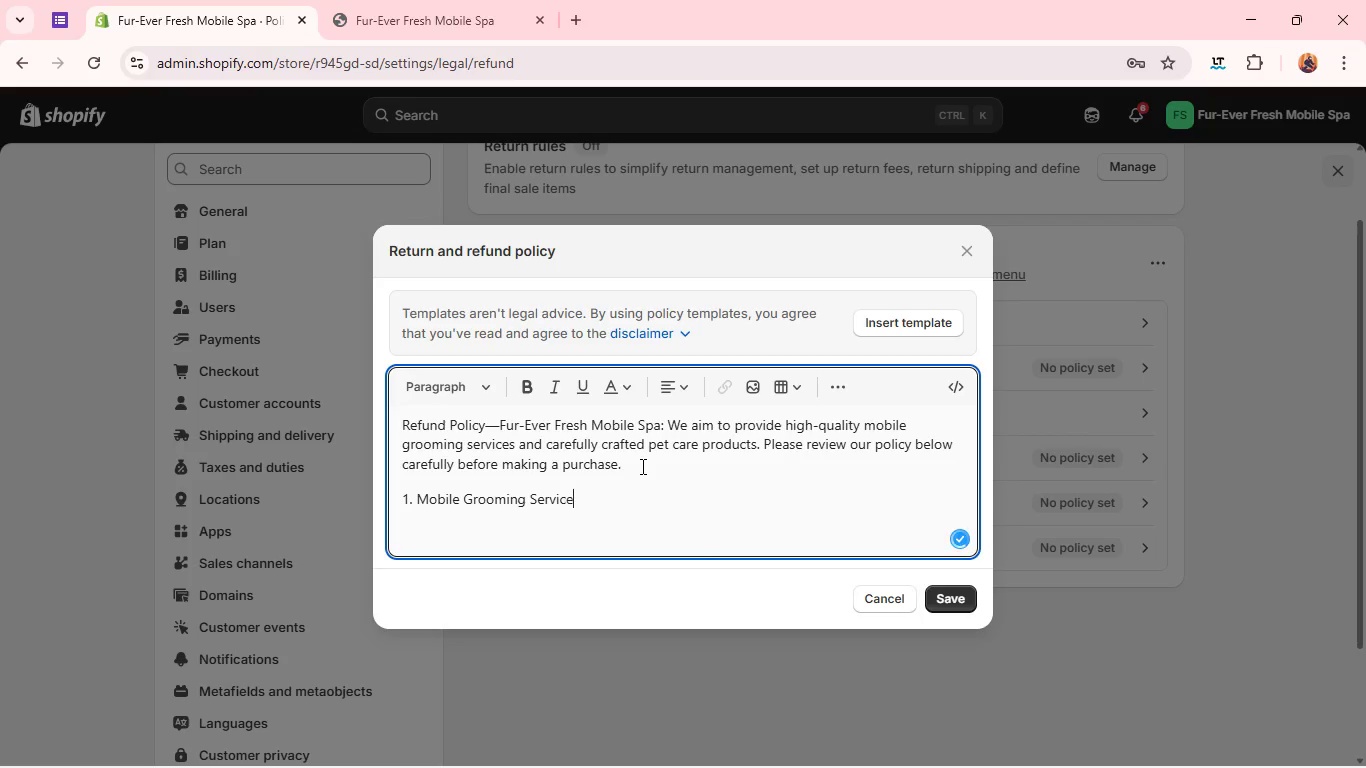 
key(Enter)
 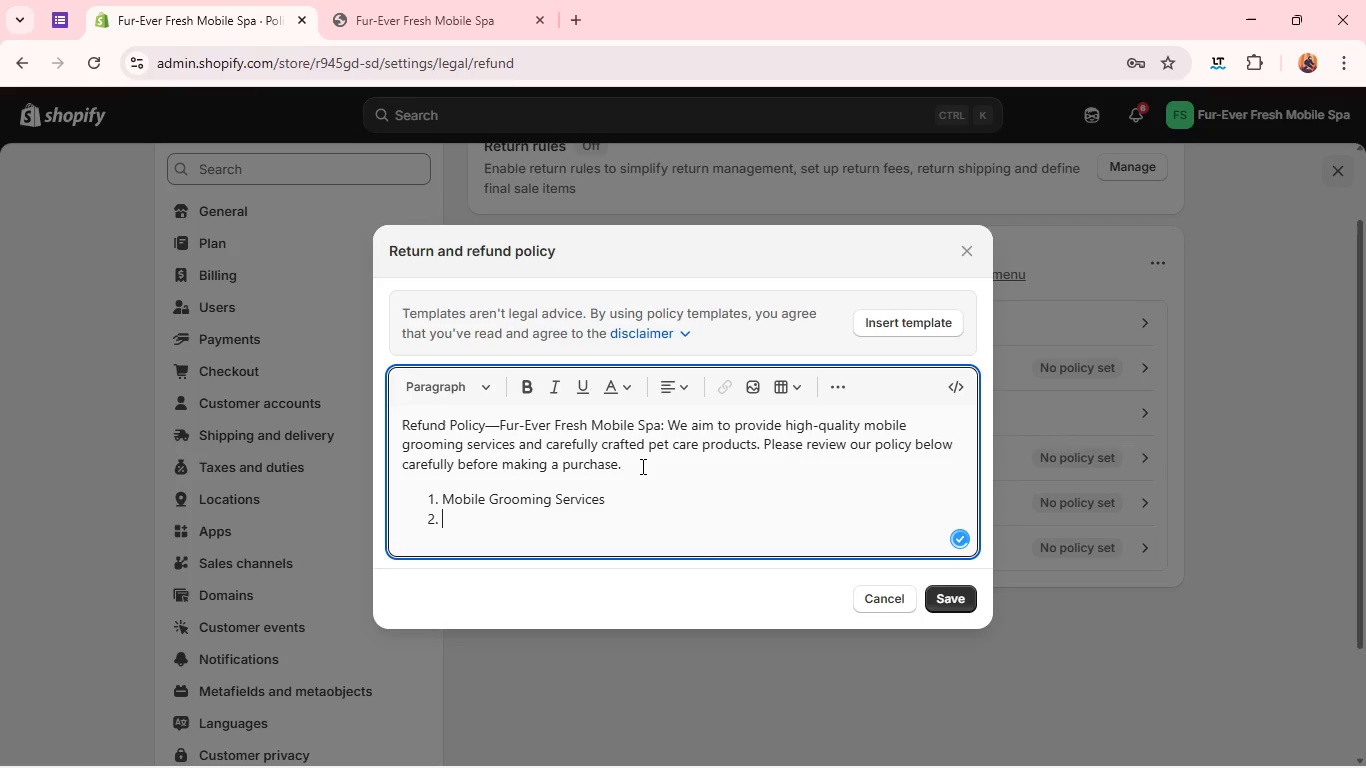 
hold_key(key=ShiftLeft, duration=0.36)
 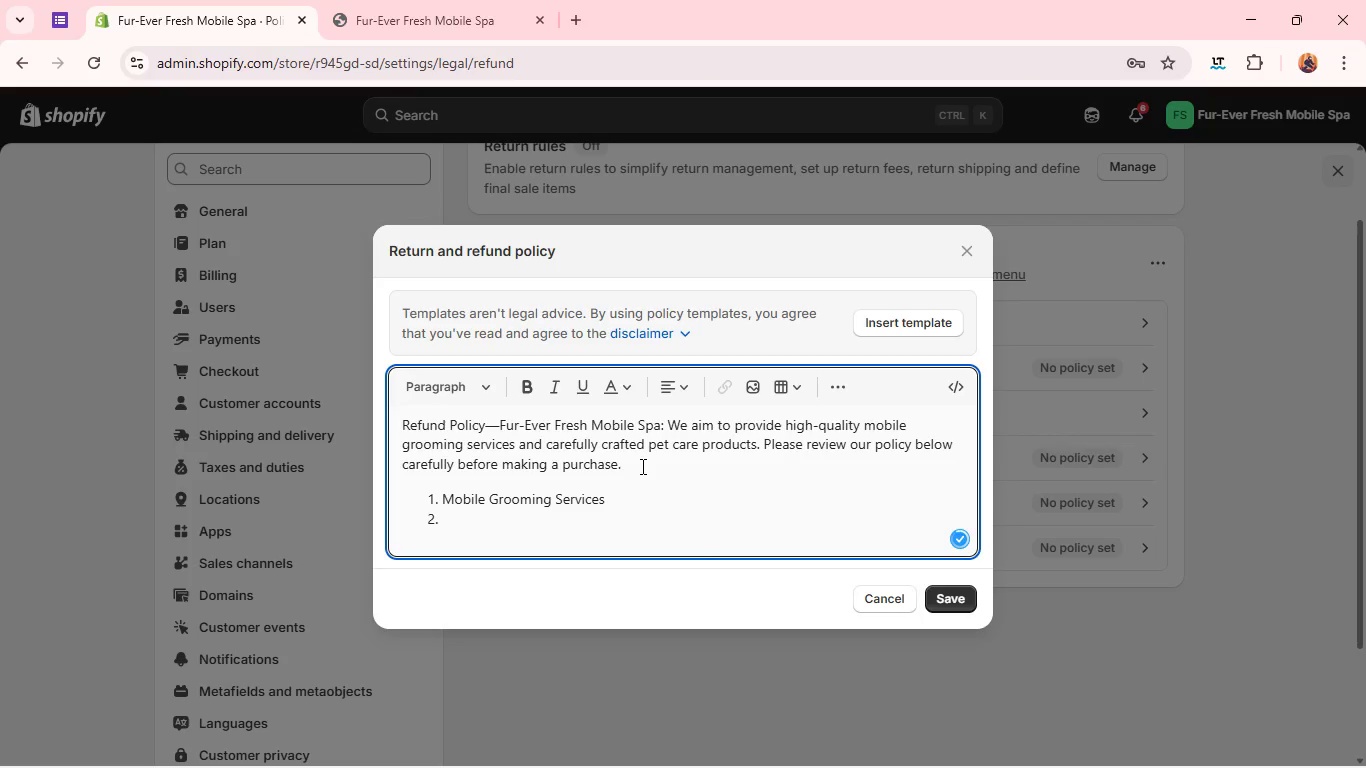 
key(Backspace)
 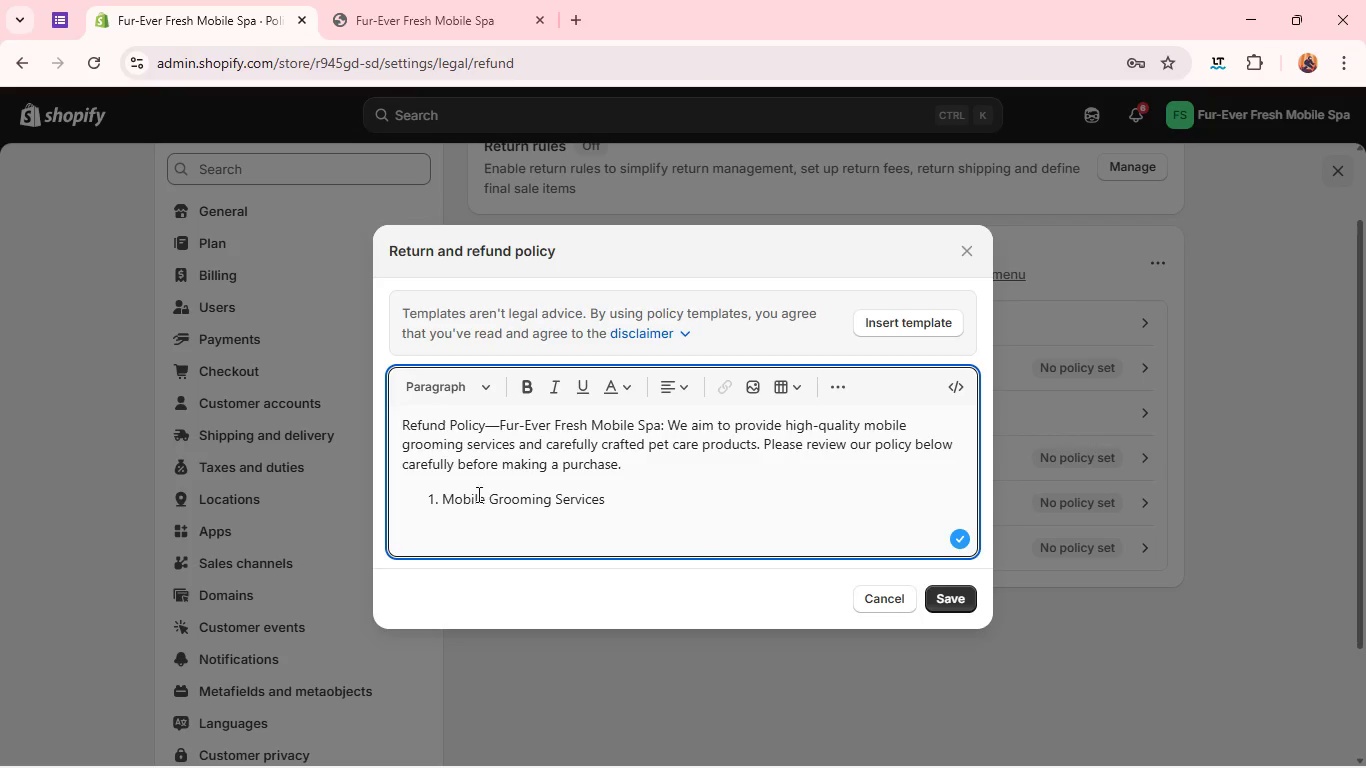 
left_click([439, 501])
 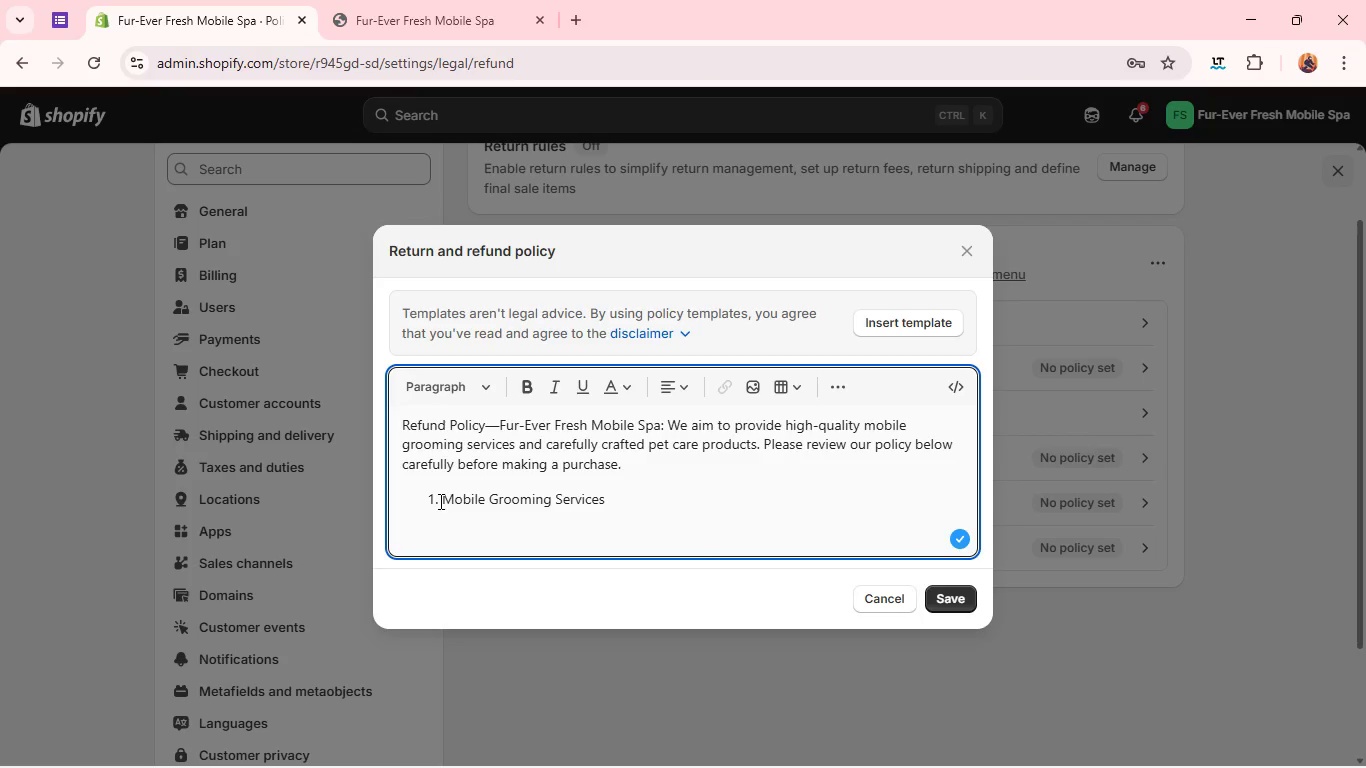 
key(Backspace)
 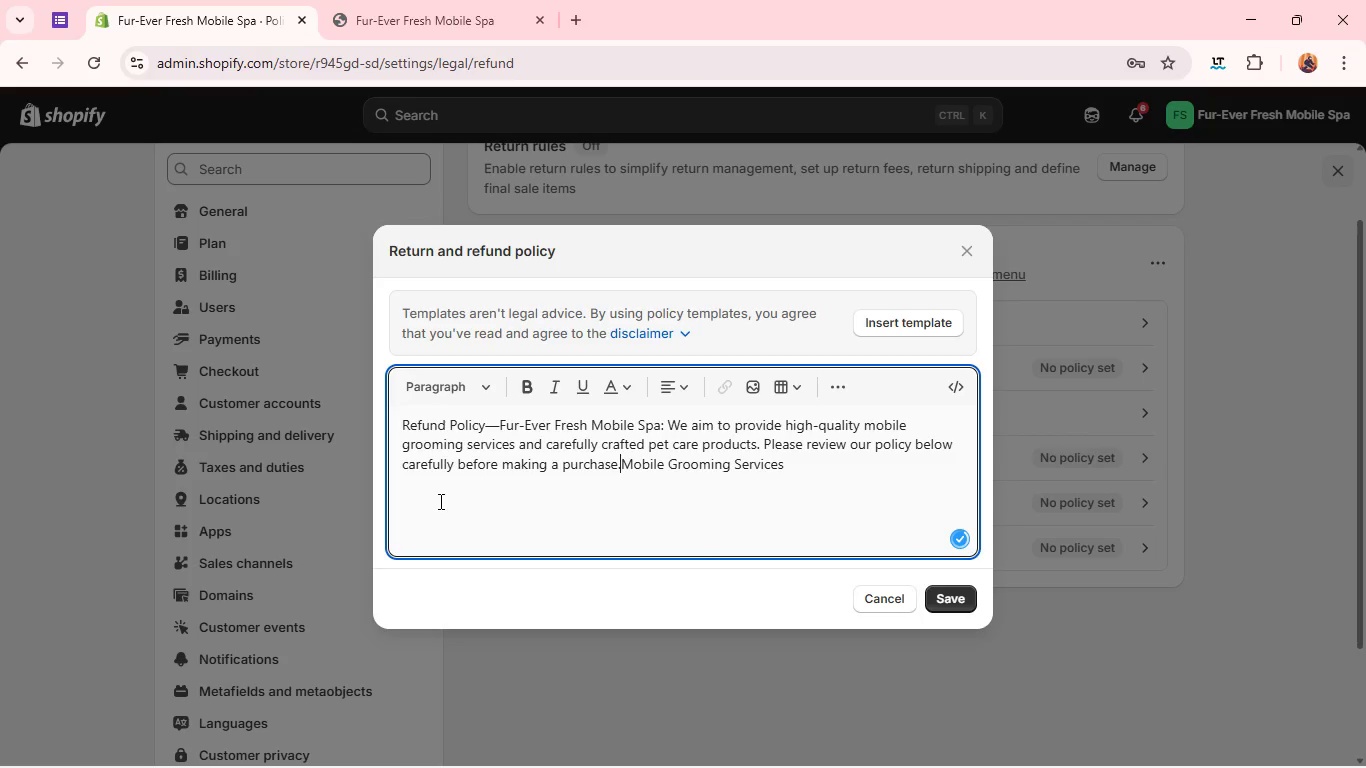 
key(Backspace)
 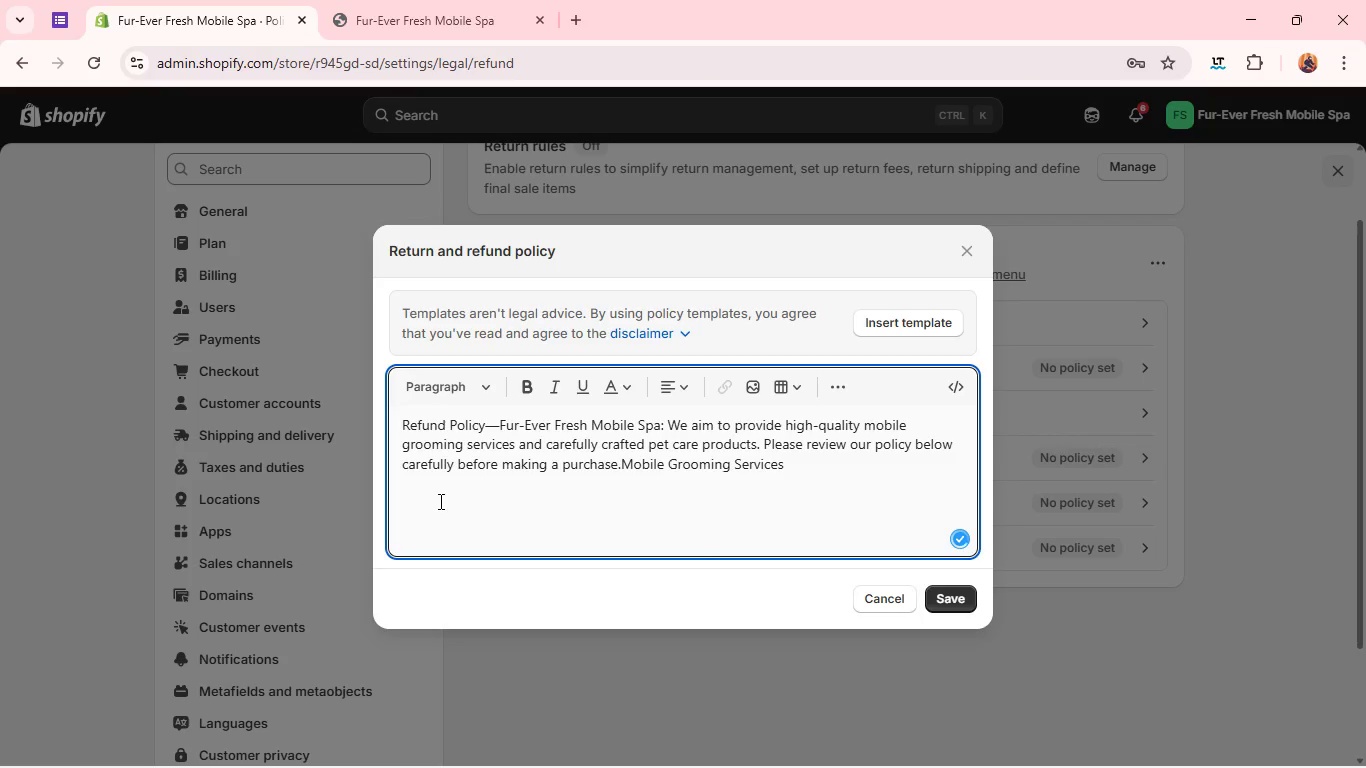 
key(Enter)
 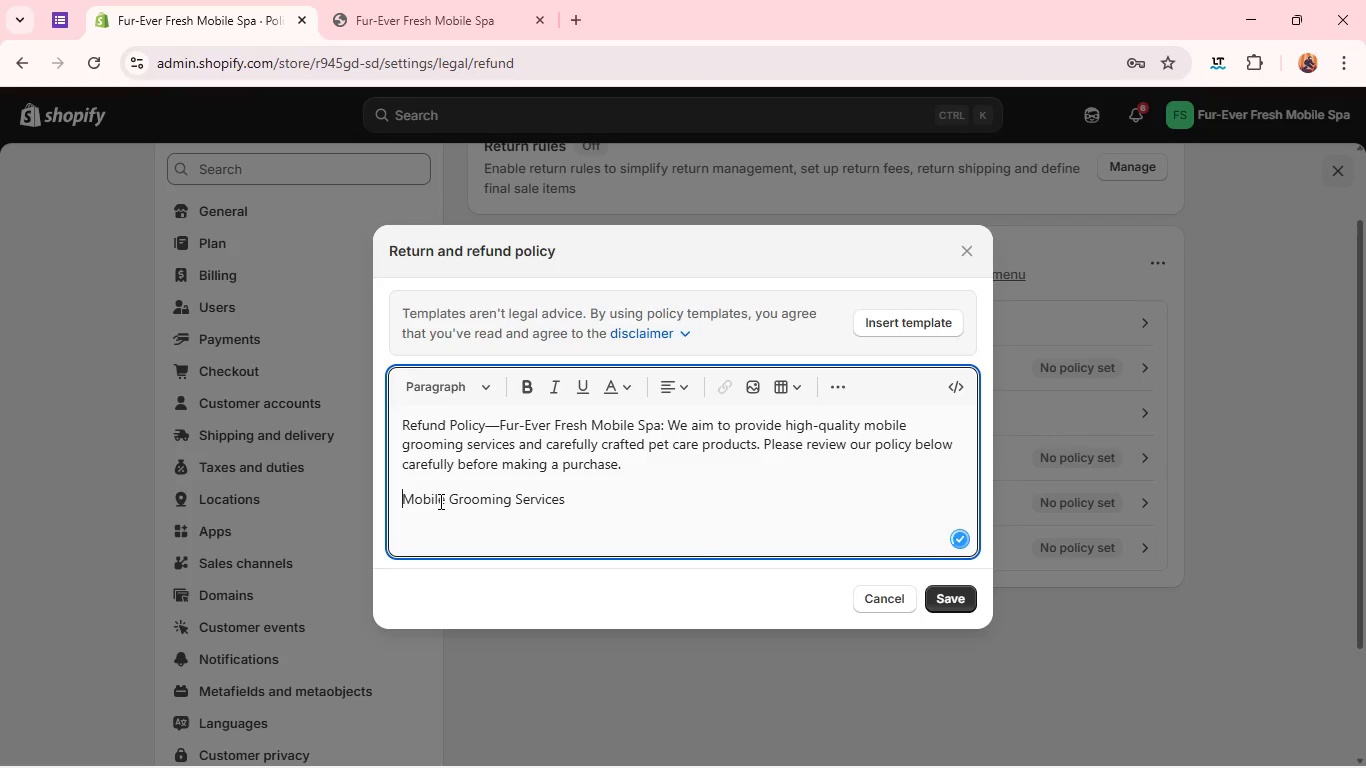 
key(W)
 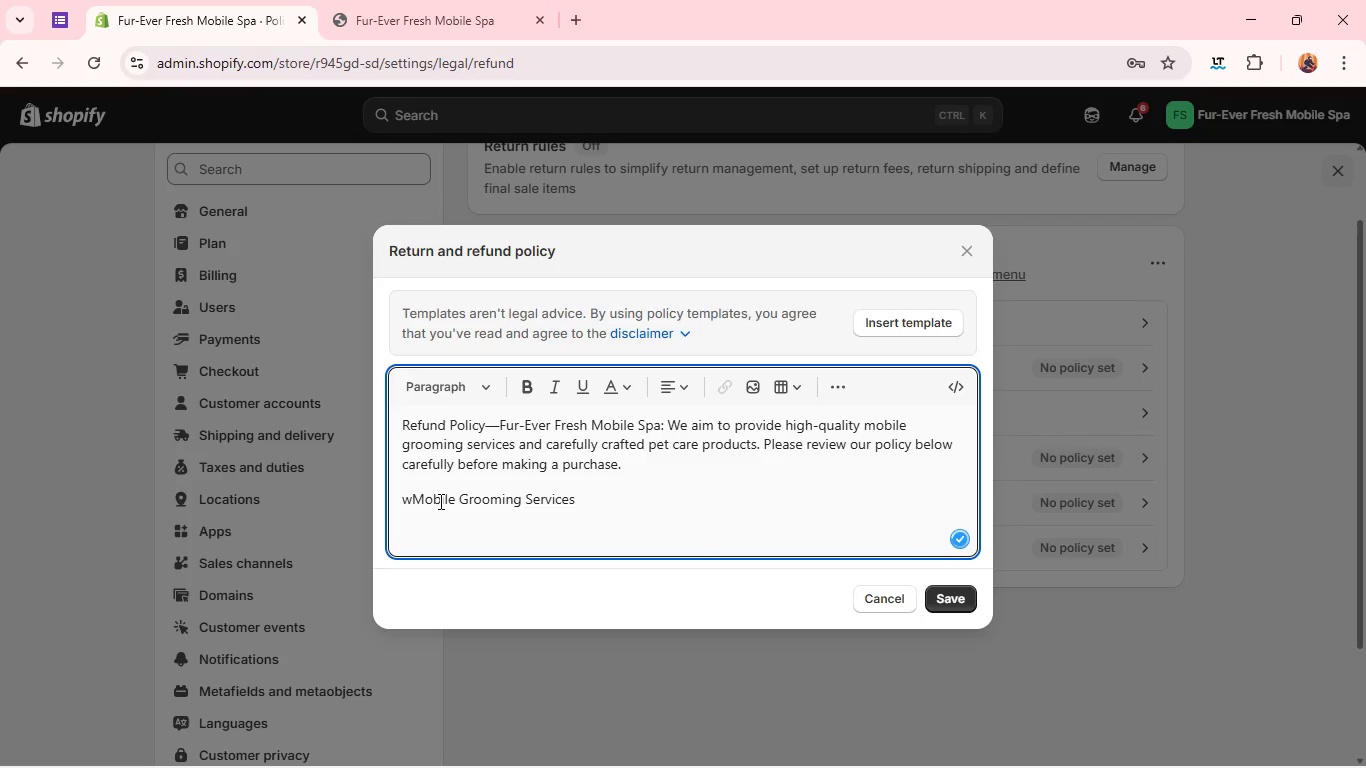 
key(Backspace)
 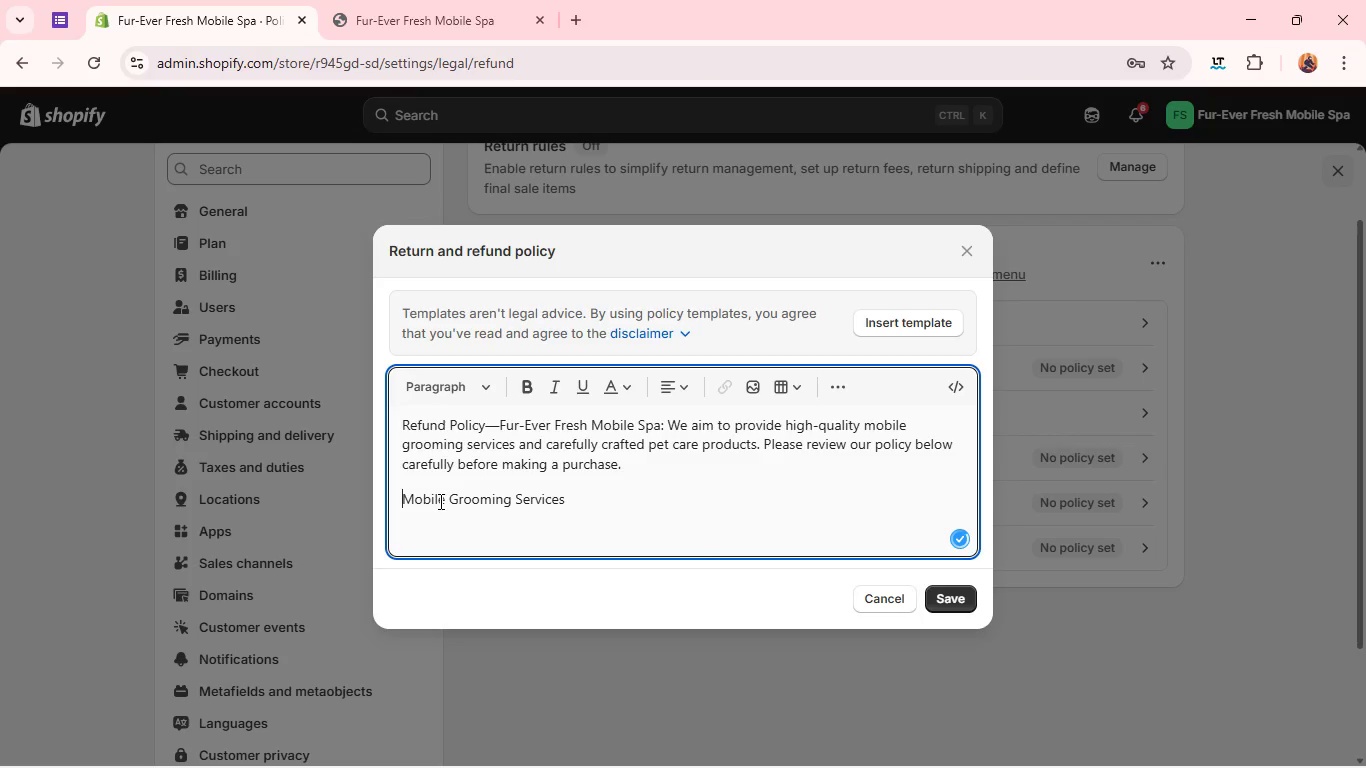 
key(1)
 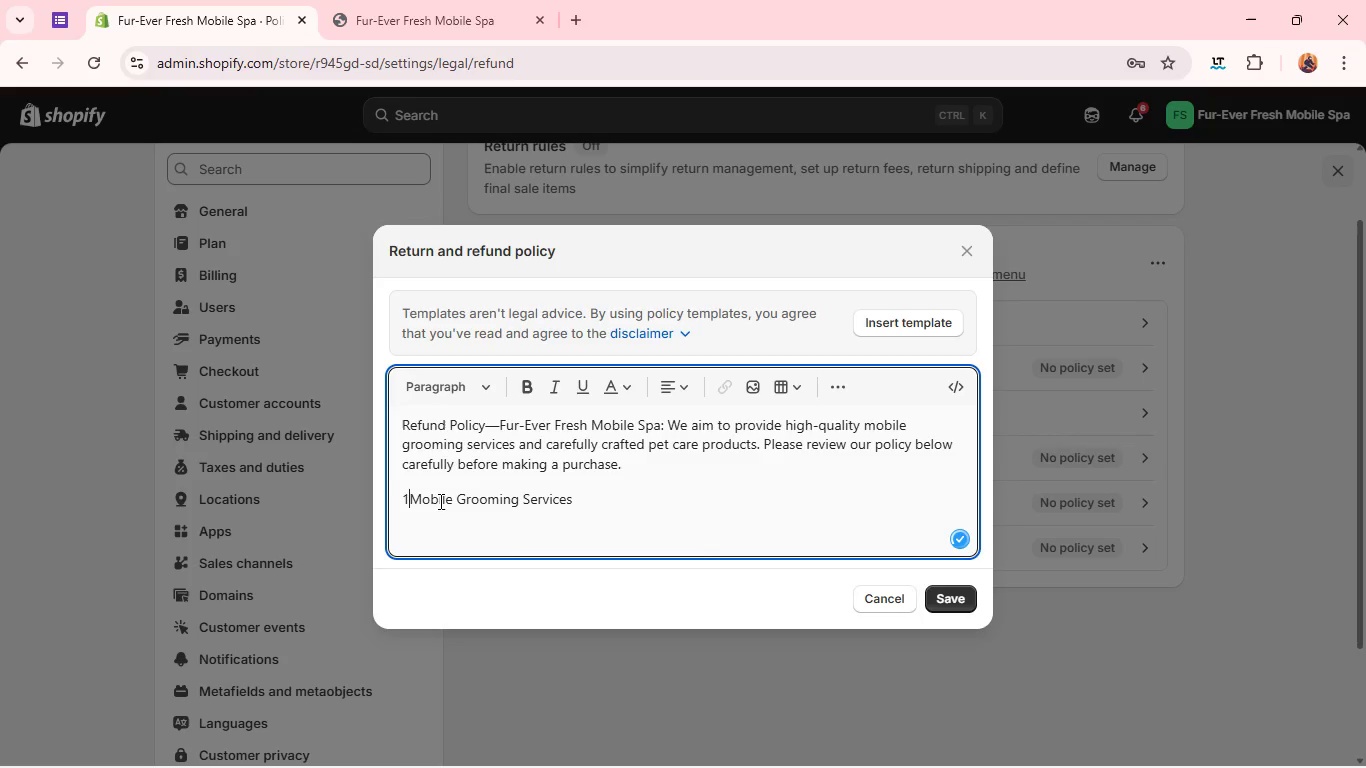 
key(Period)
 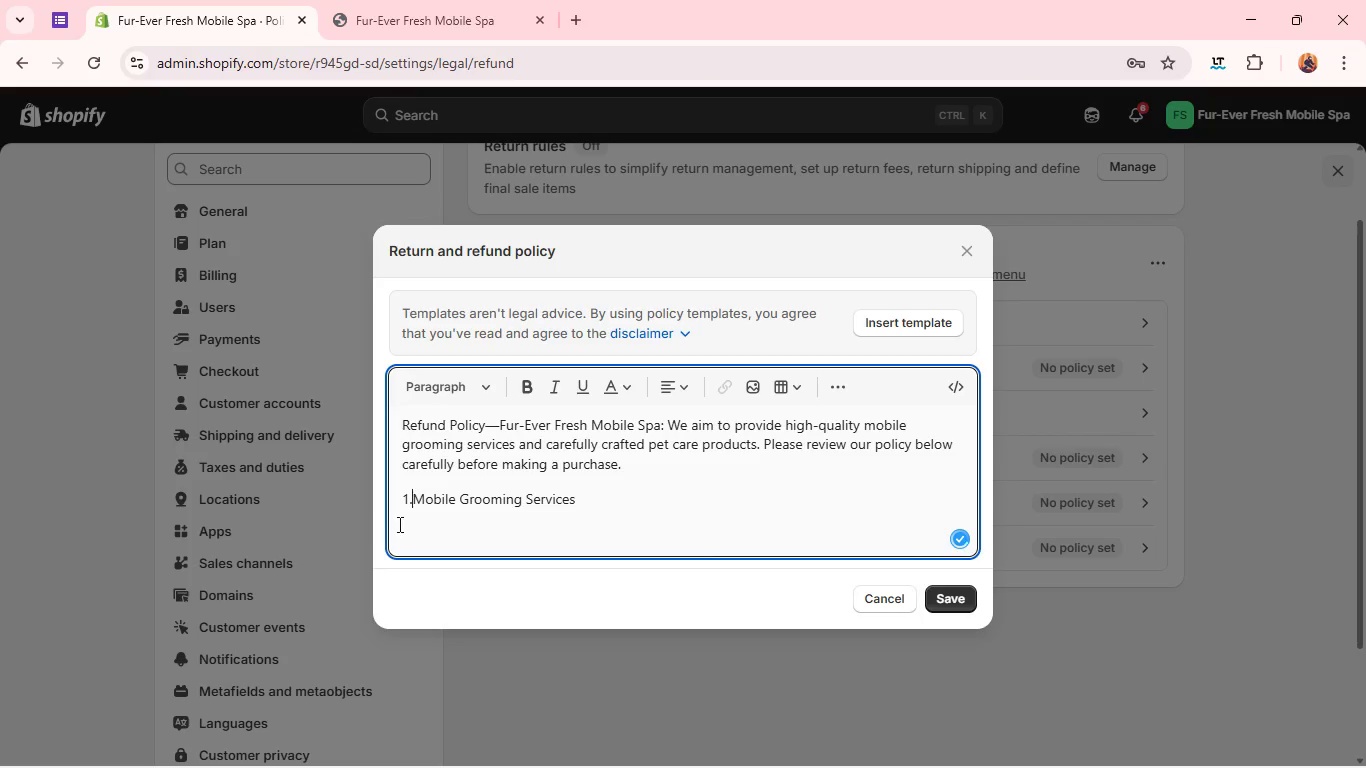 
left_click([403, 525])
 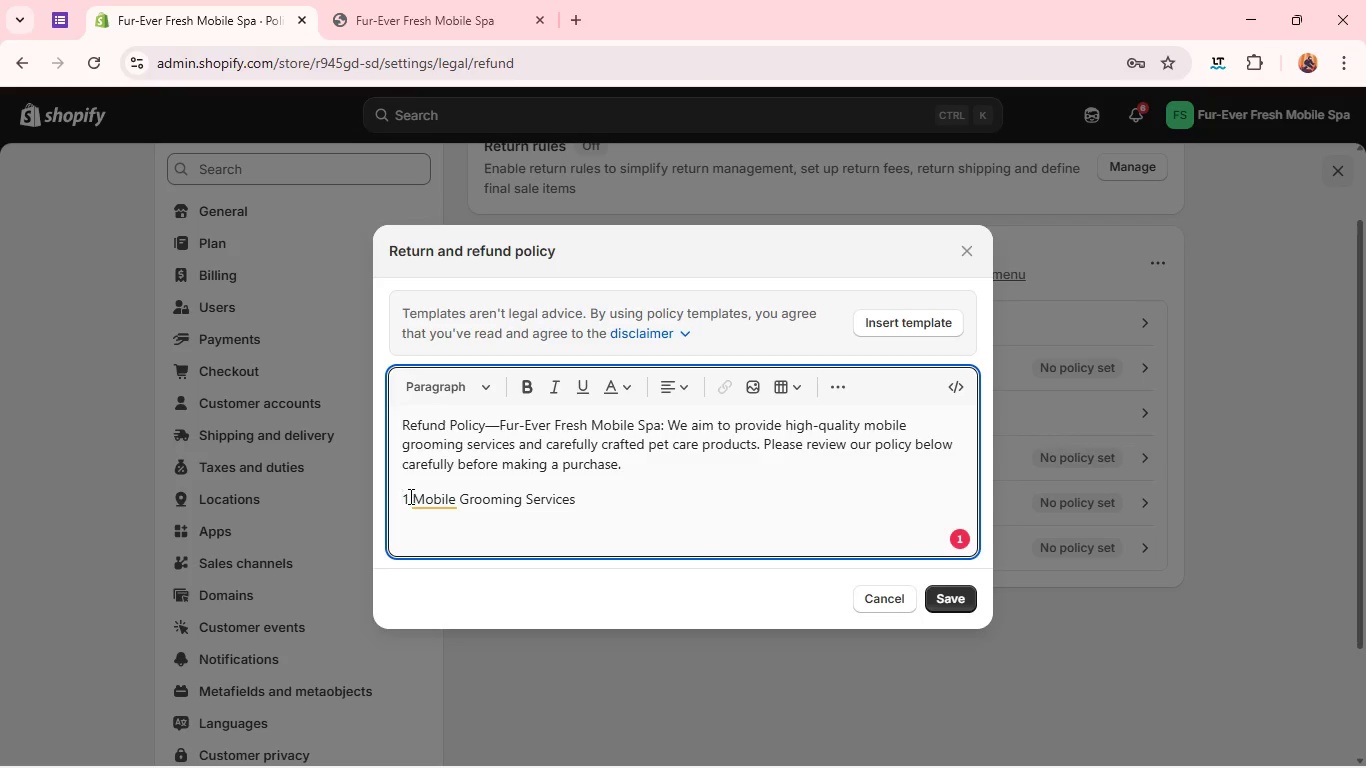 
left_click([409, 496])
 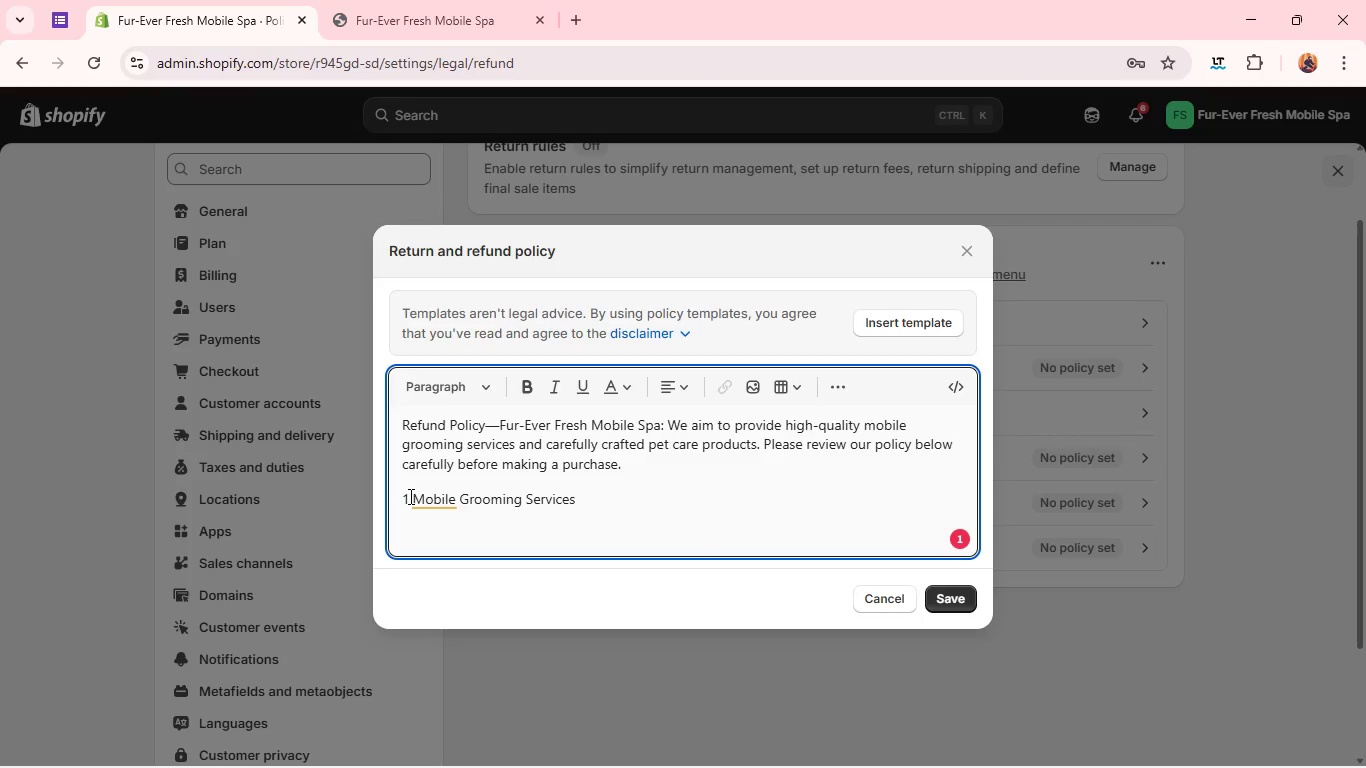 
key(ArrowRight)
 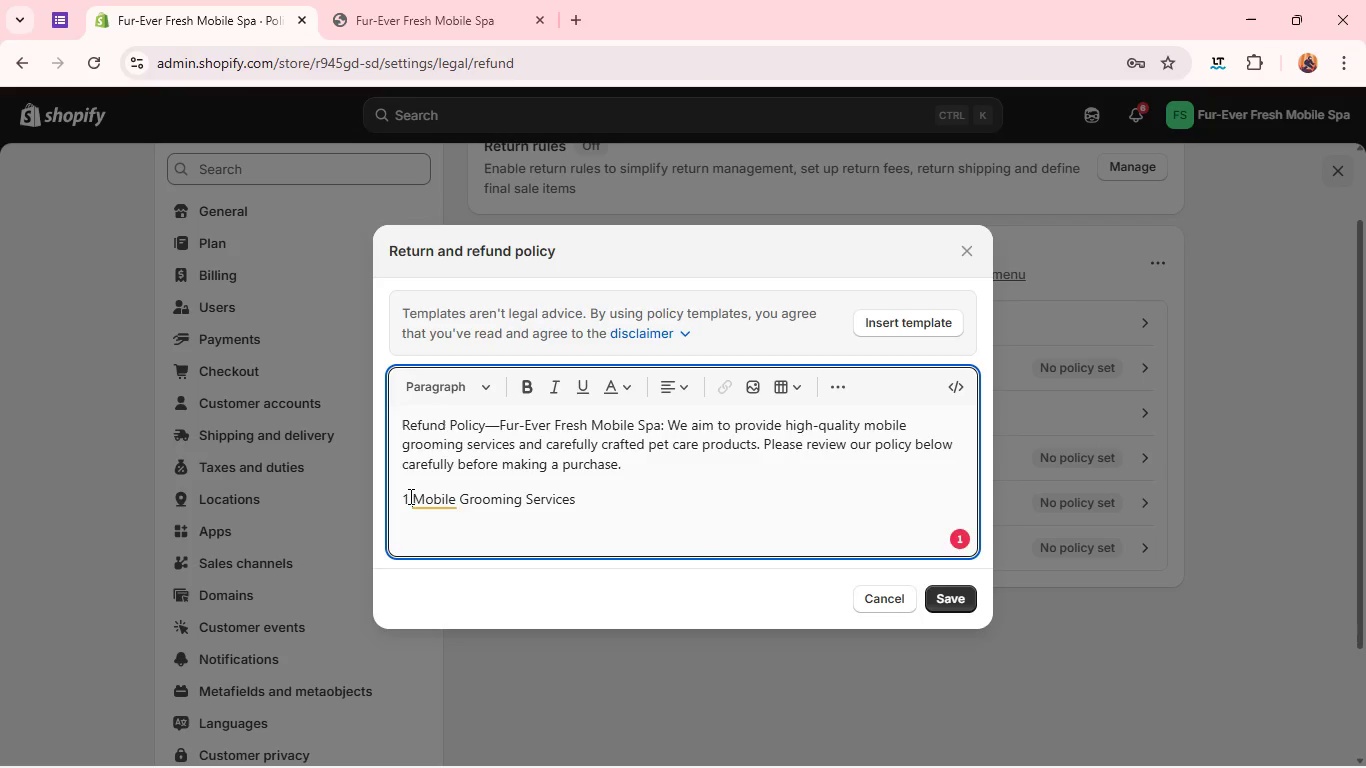 
key(Space)
 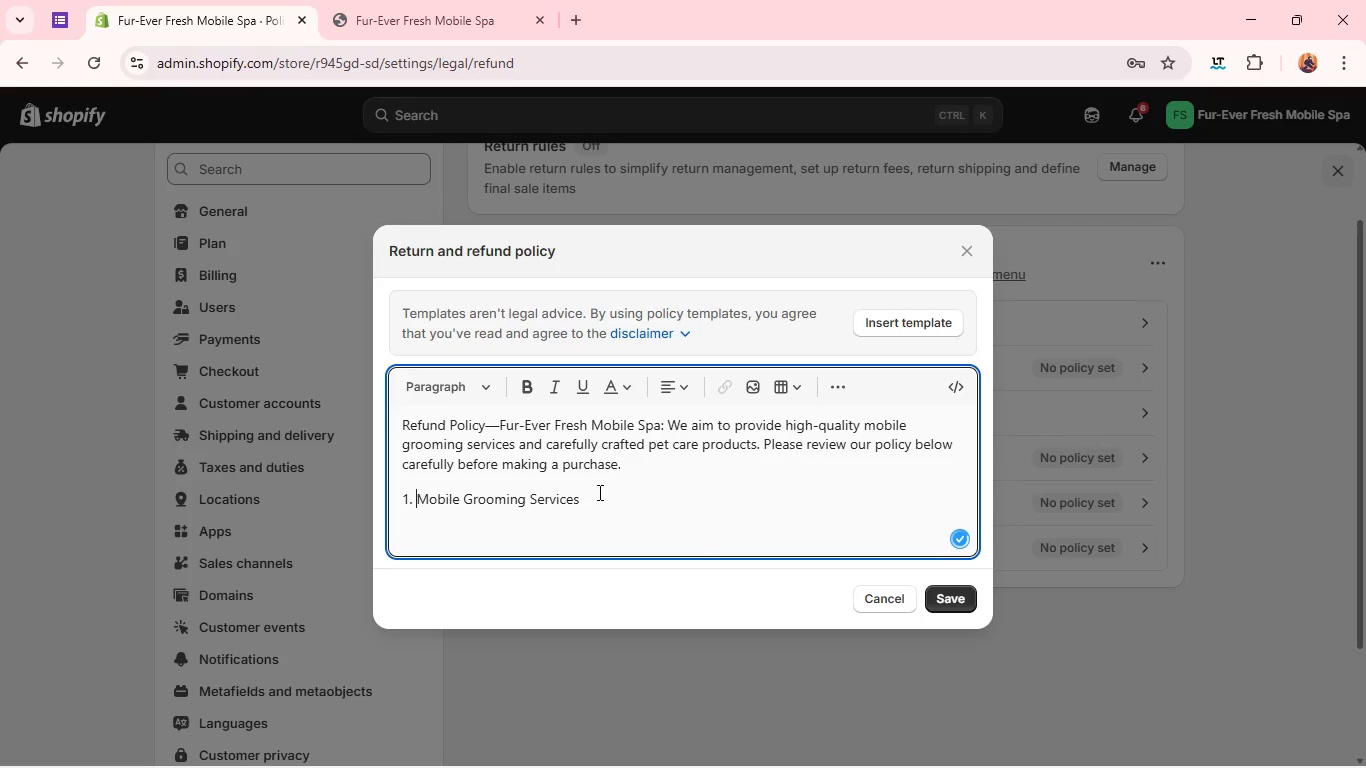 
left_click([594, 501])
 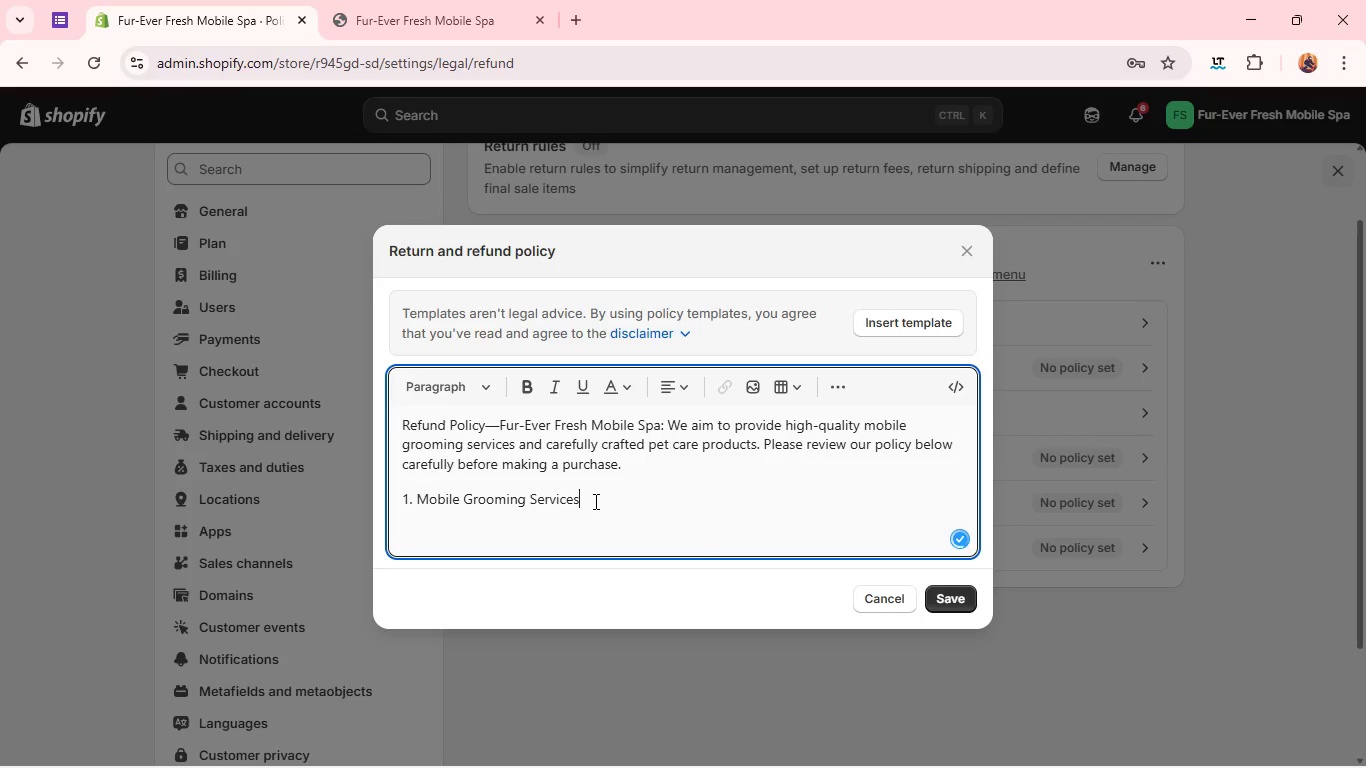 
key(Enter)
 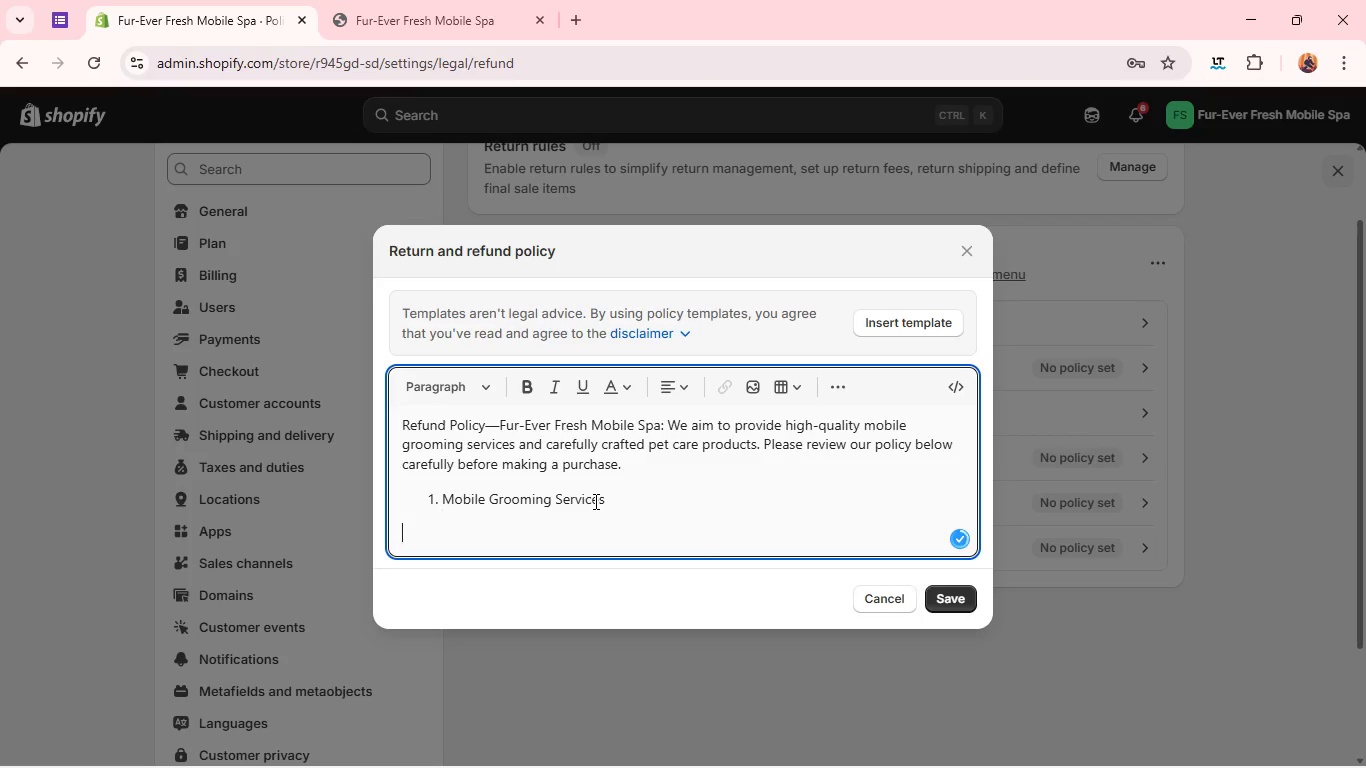 
key(Enter)
 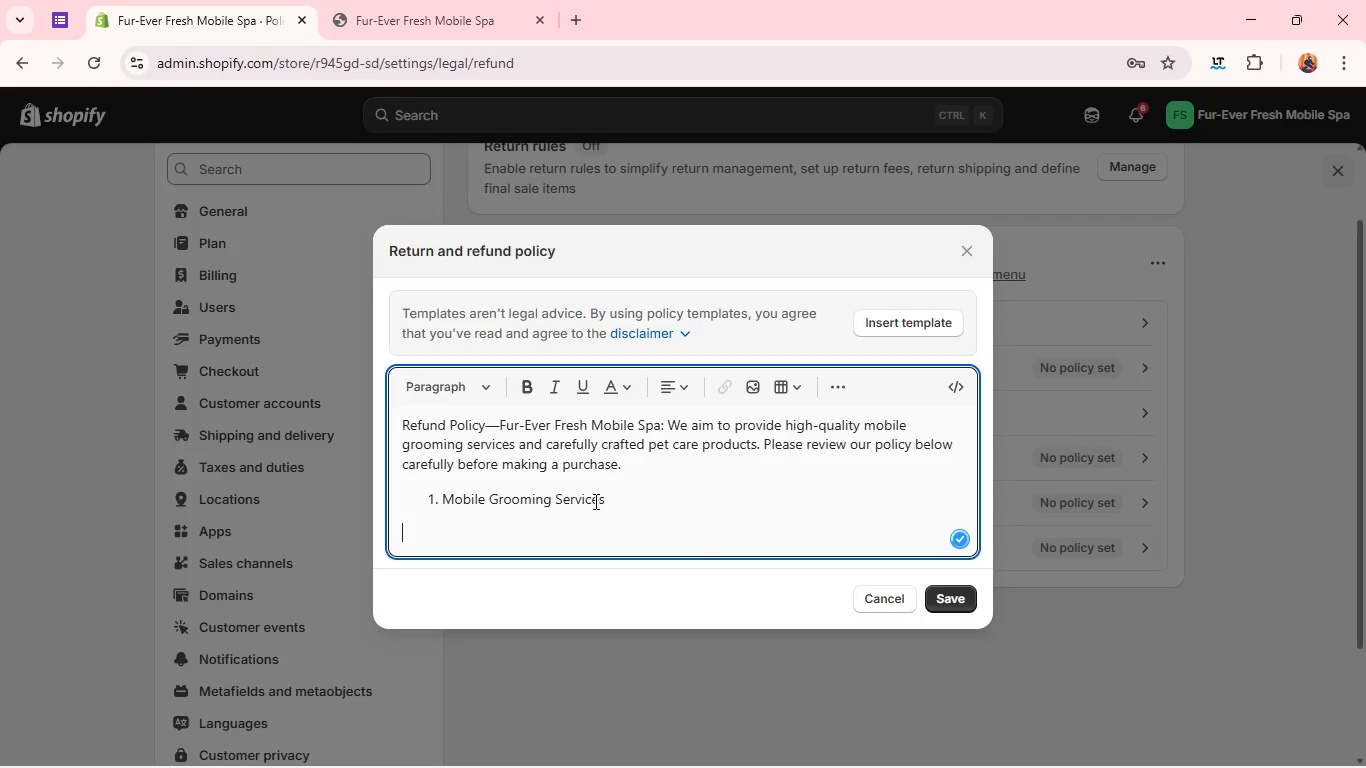 
type(All mobile grooming appointments ate)
key(Backspace)
key(Backspace)
type(re resetv)
key(Backspace)
key(Backspace)
type(rved in advacn)
key(Backspace)
key(Backspace)
type(nce and fe)
key(Backspace)
key(Backspace)
type(decdicated tome, t)
key(Backspace)
key(Backspace)
key(Backspace)
key(Backspace)
key(Backspace)
key(Backspace)
type(ime, travel. anf p)
key(Backspace)
key(Backspace)
key(Backspace)
type(d pr)
 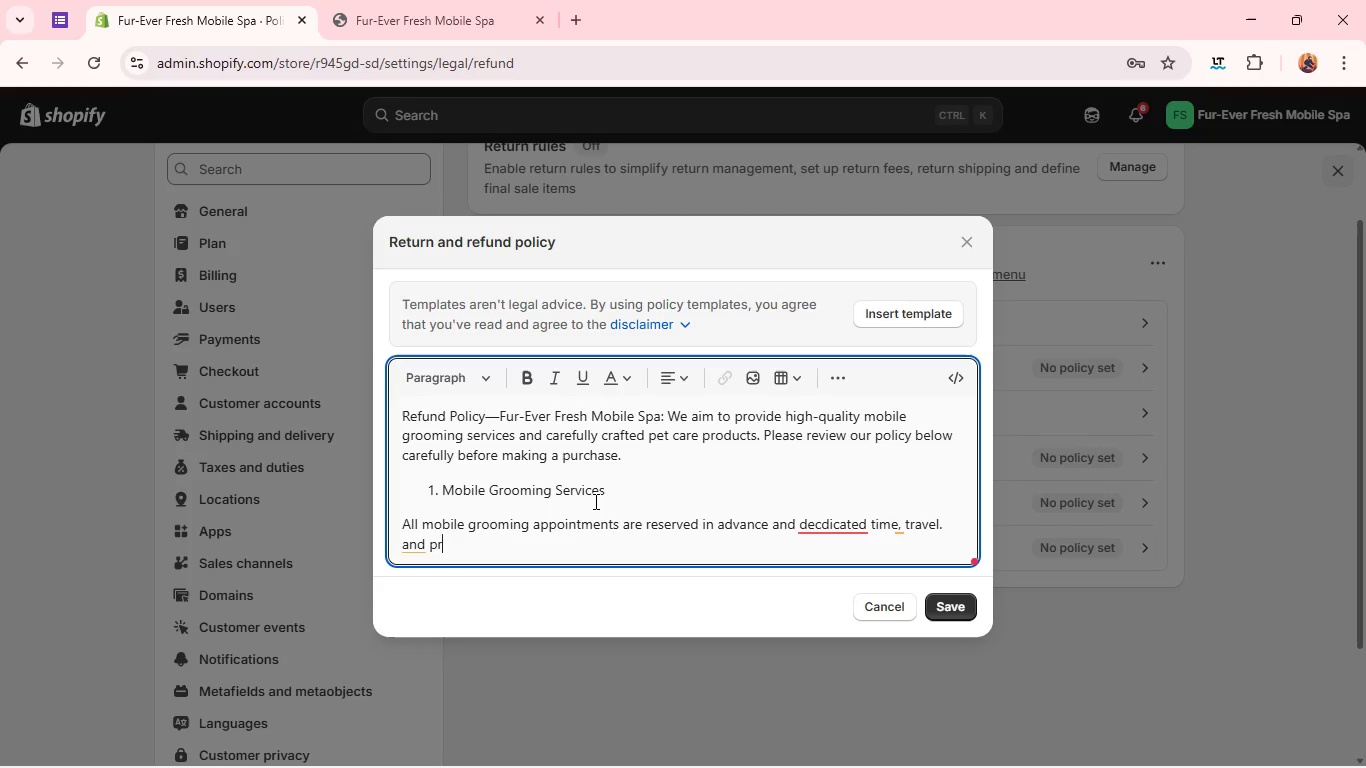 
type(r)
key(Backspace)
type(eparatiob)
key(Backspace)
type(n.)
 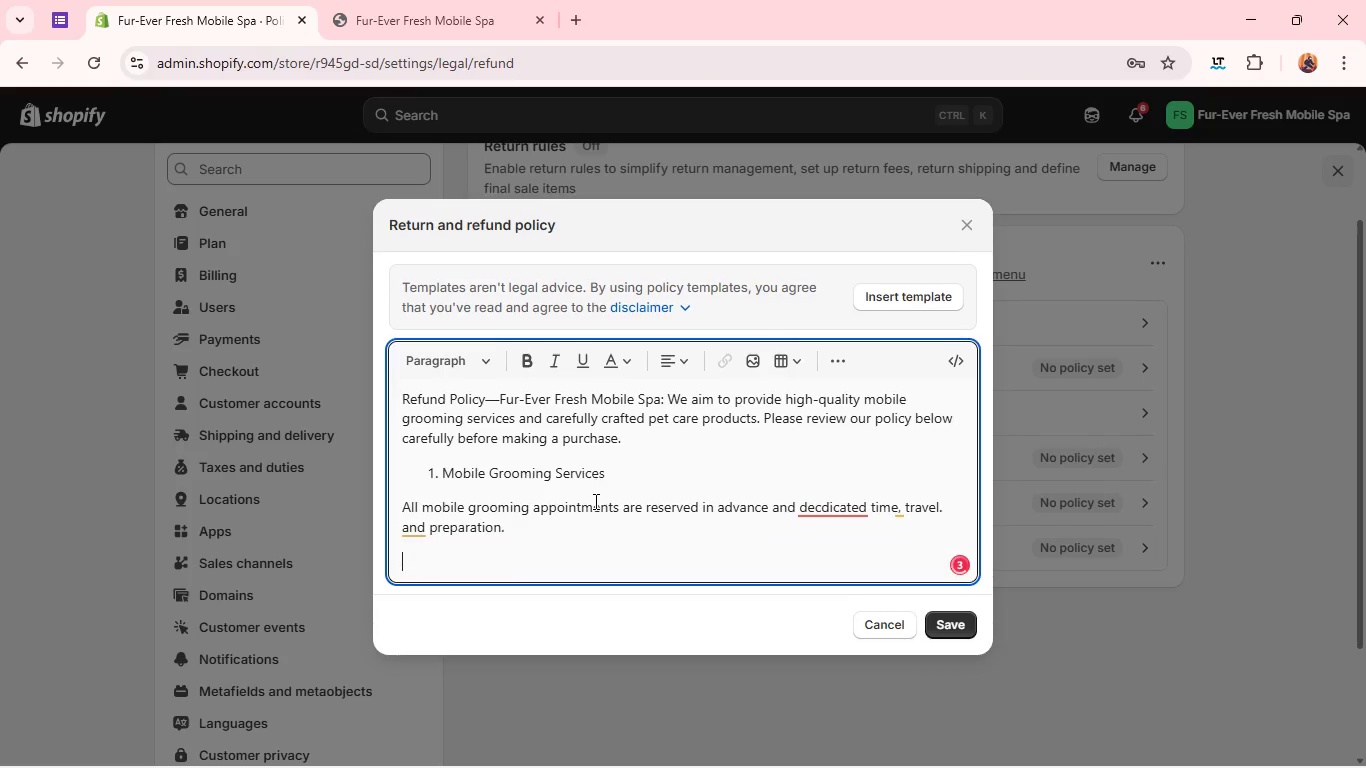 
key(Enter)
 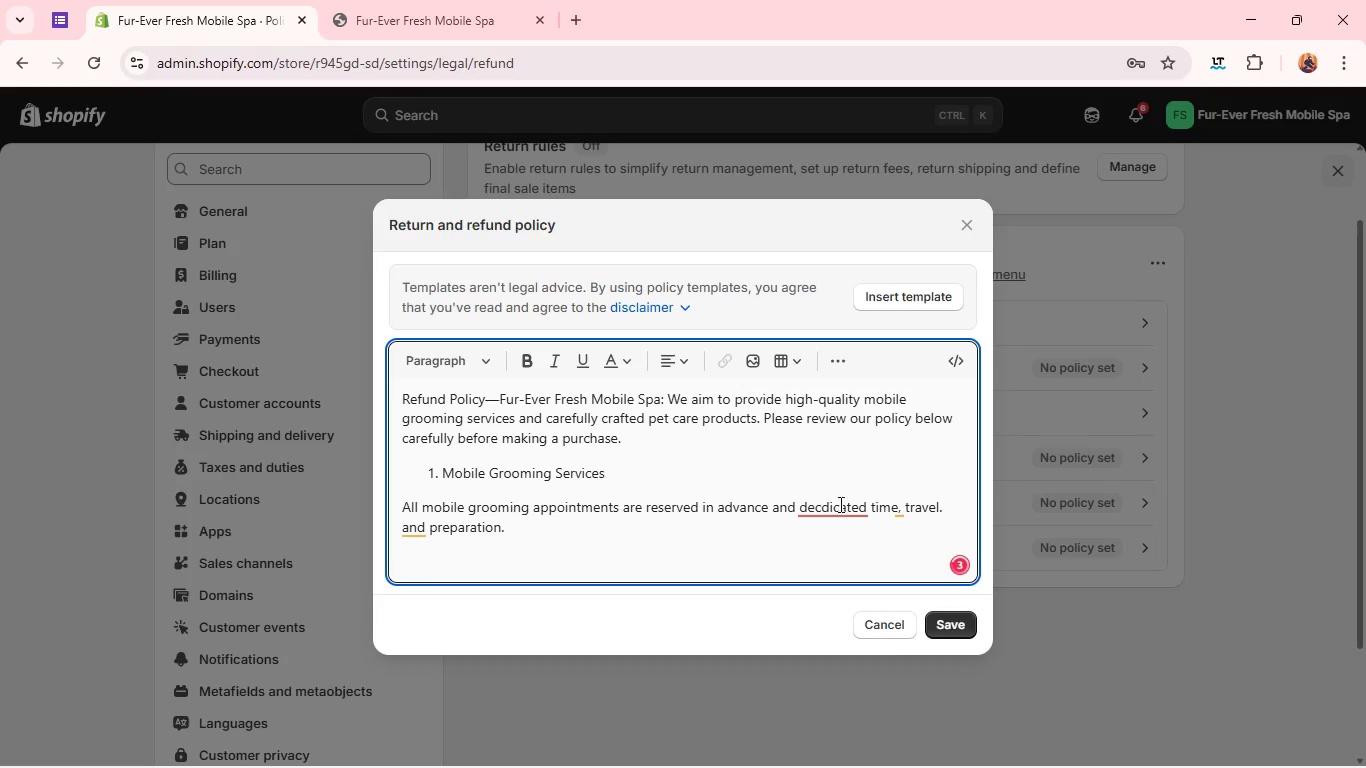 
left_click([835, 512])
 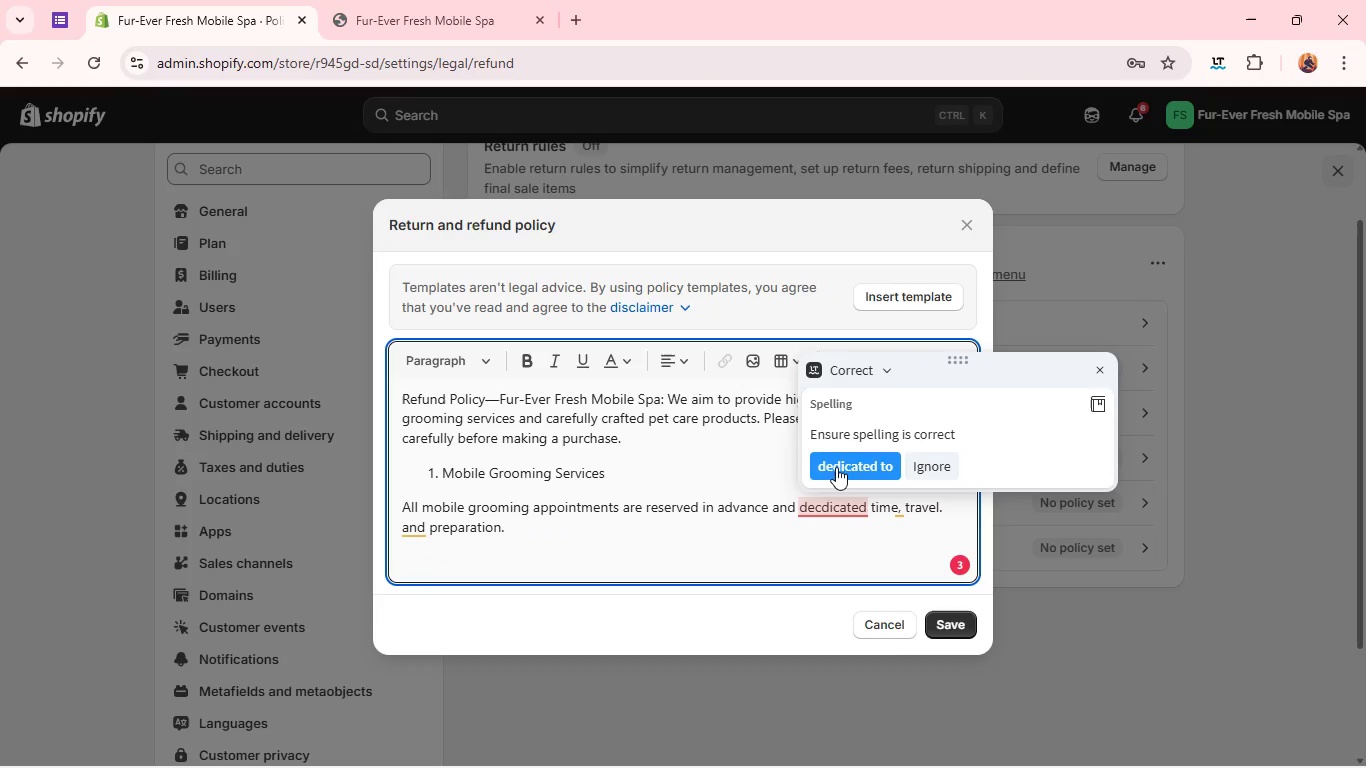 
left_click([837, 465])
 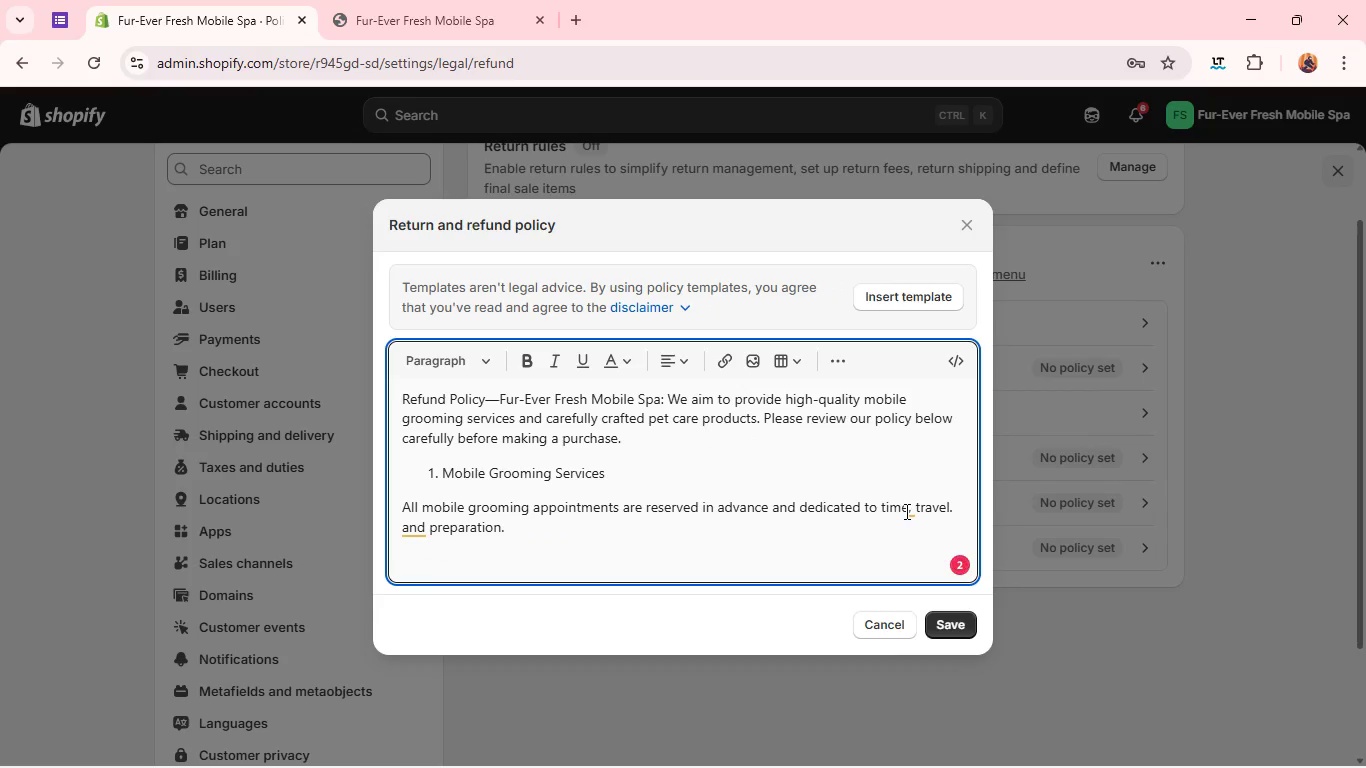 
left_click([905, 511])
 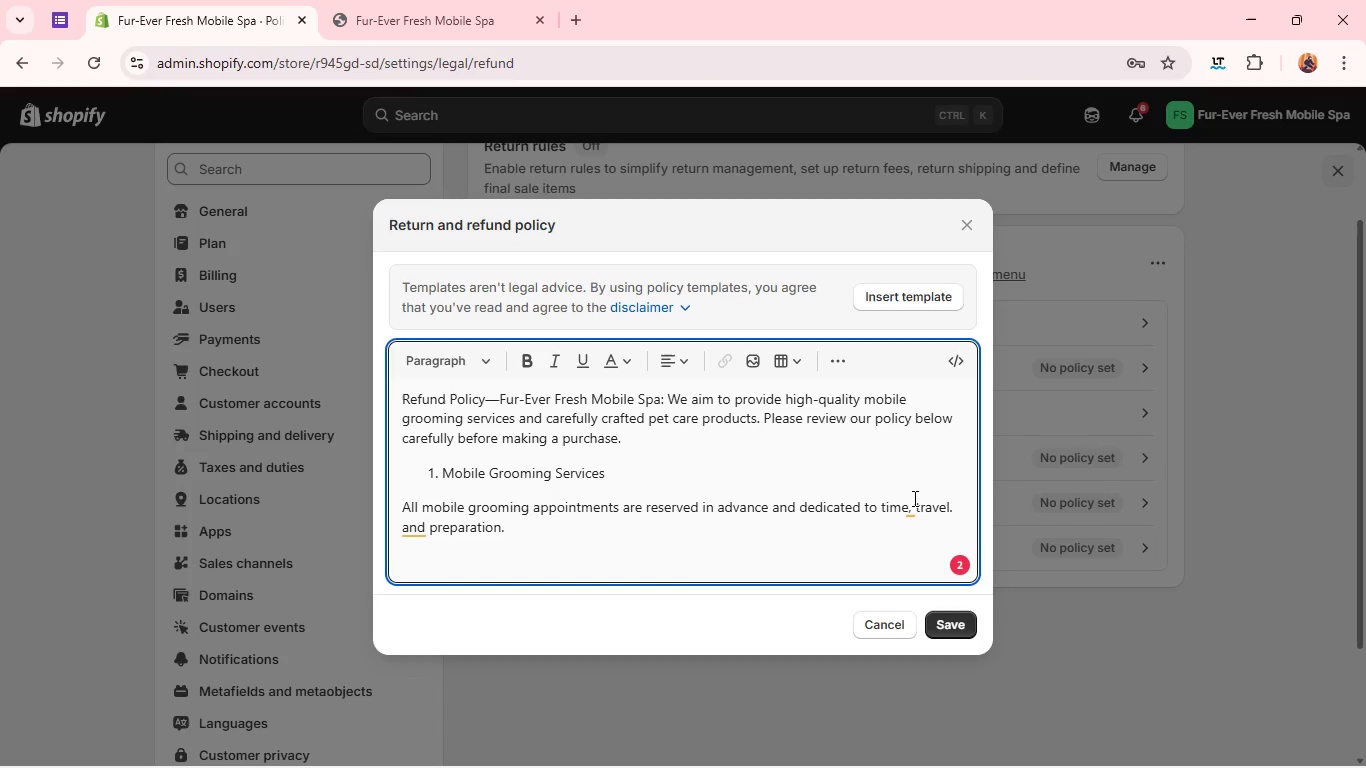 
left_click([913, 502])
 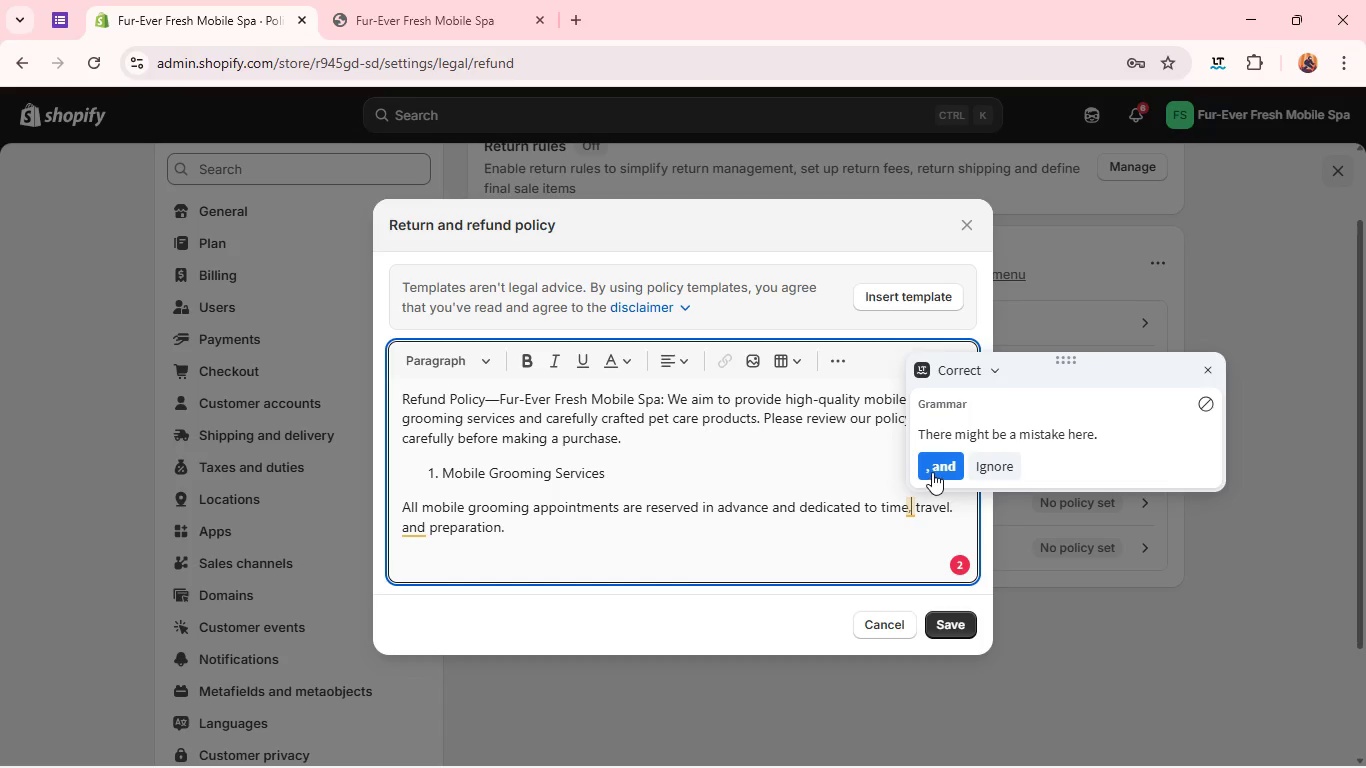 
left_click([933, 472])
 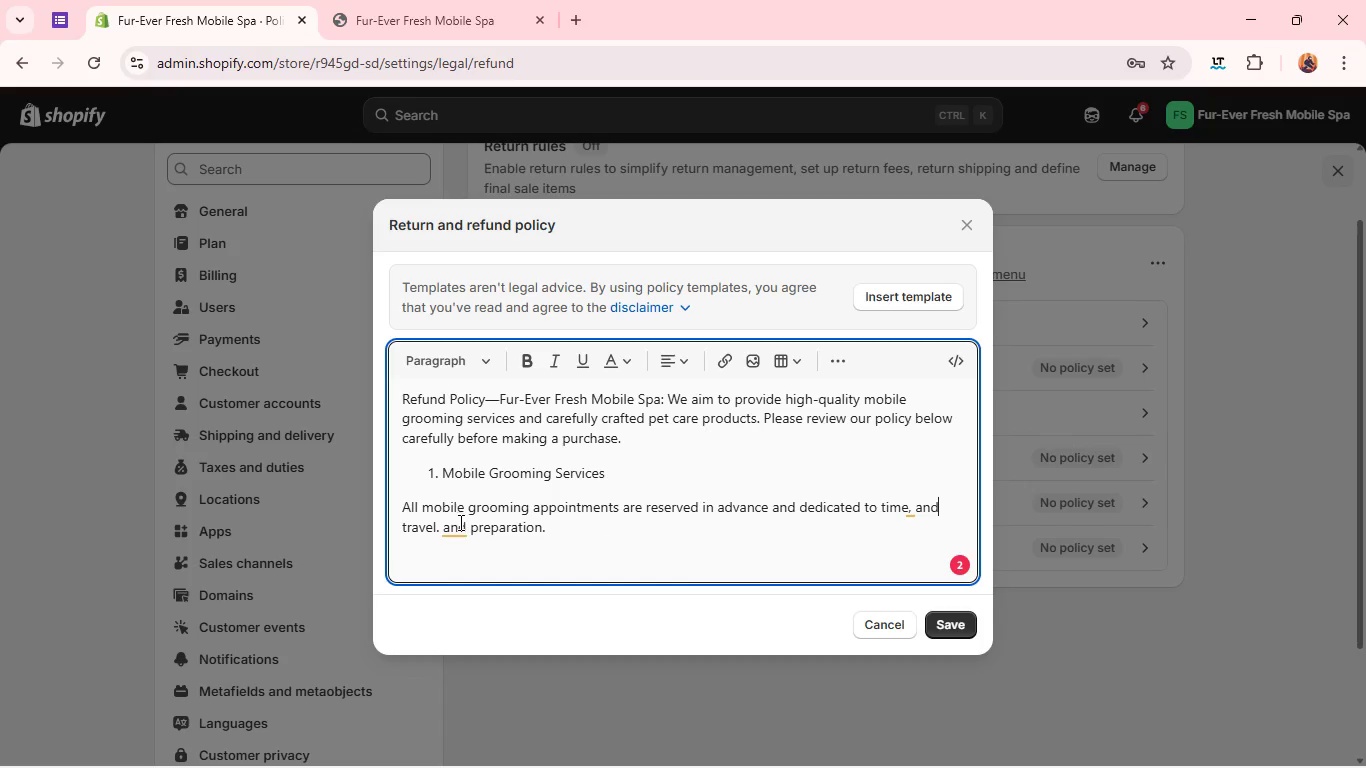 
left_click([452, 529])
 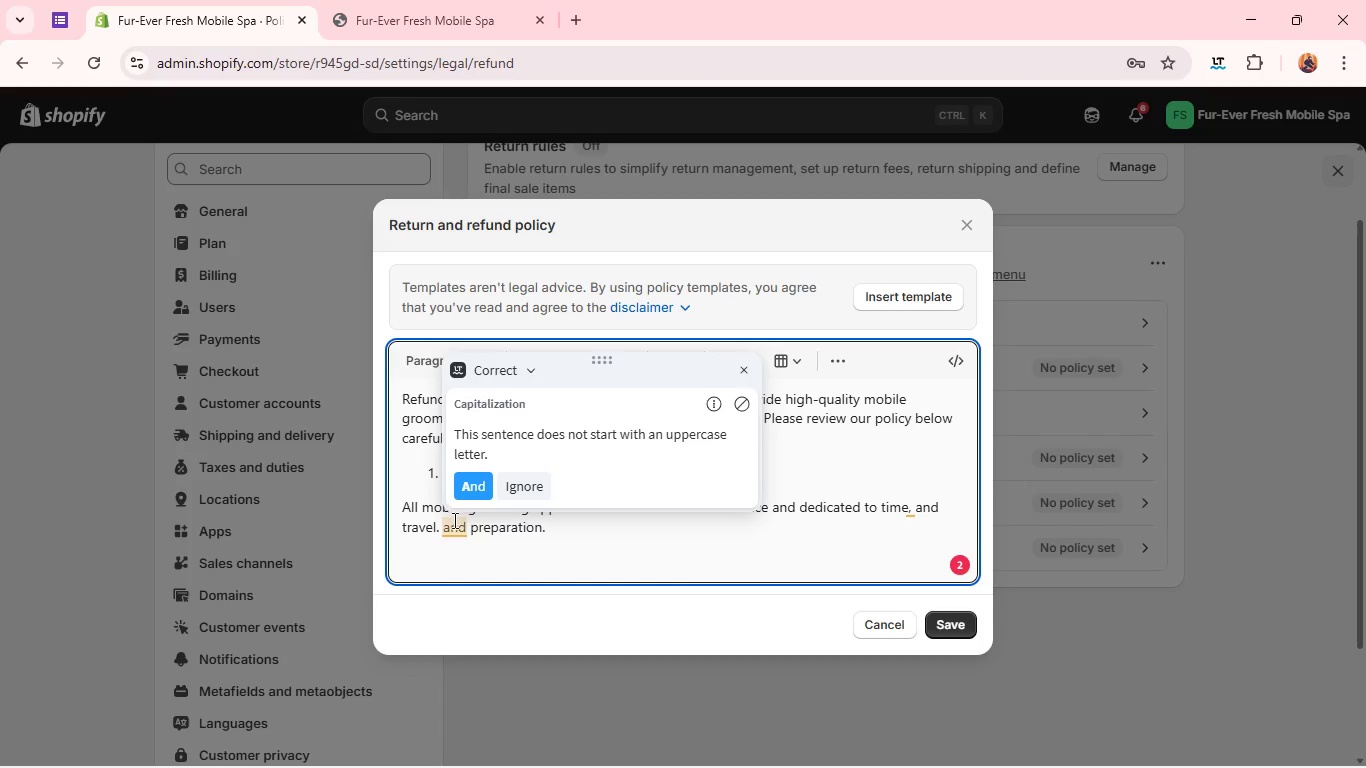 
left_click([447, 525])
 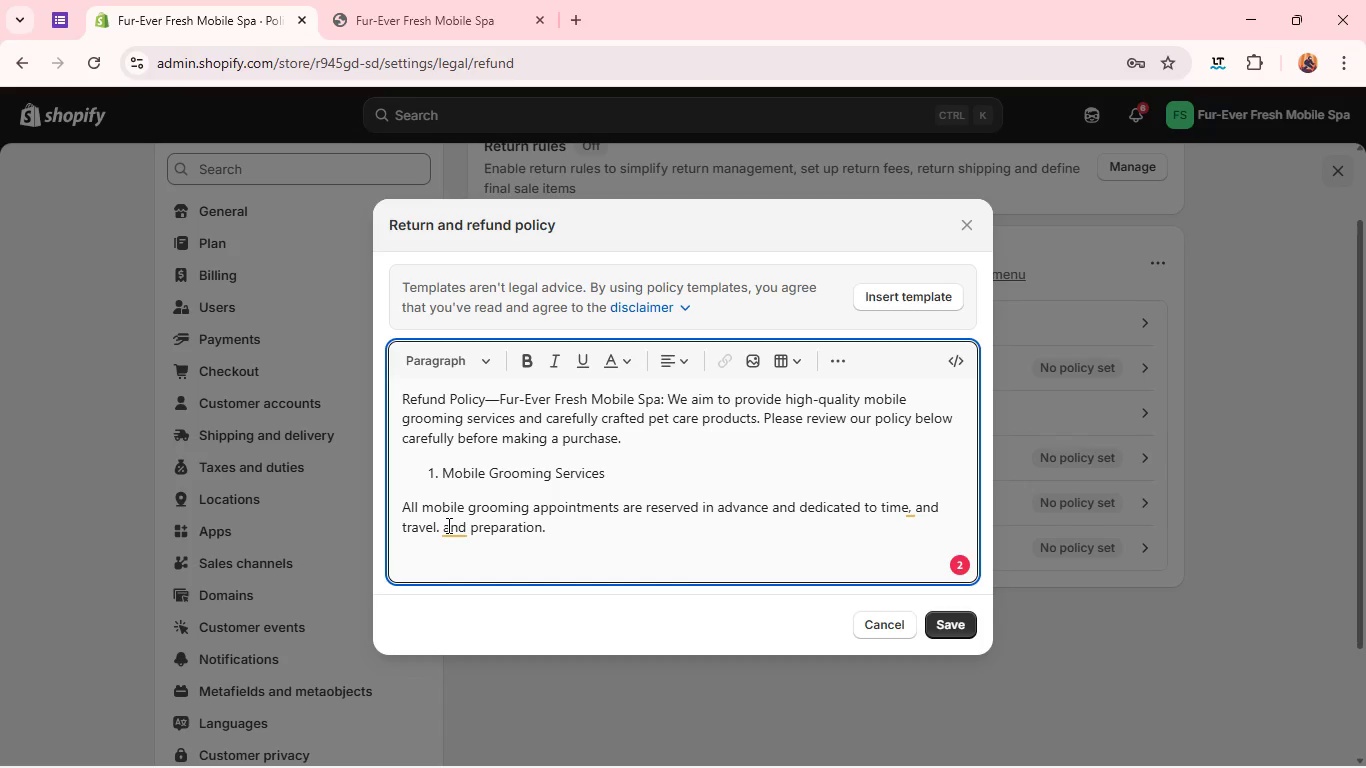 
key(ArrowLeft)
 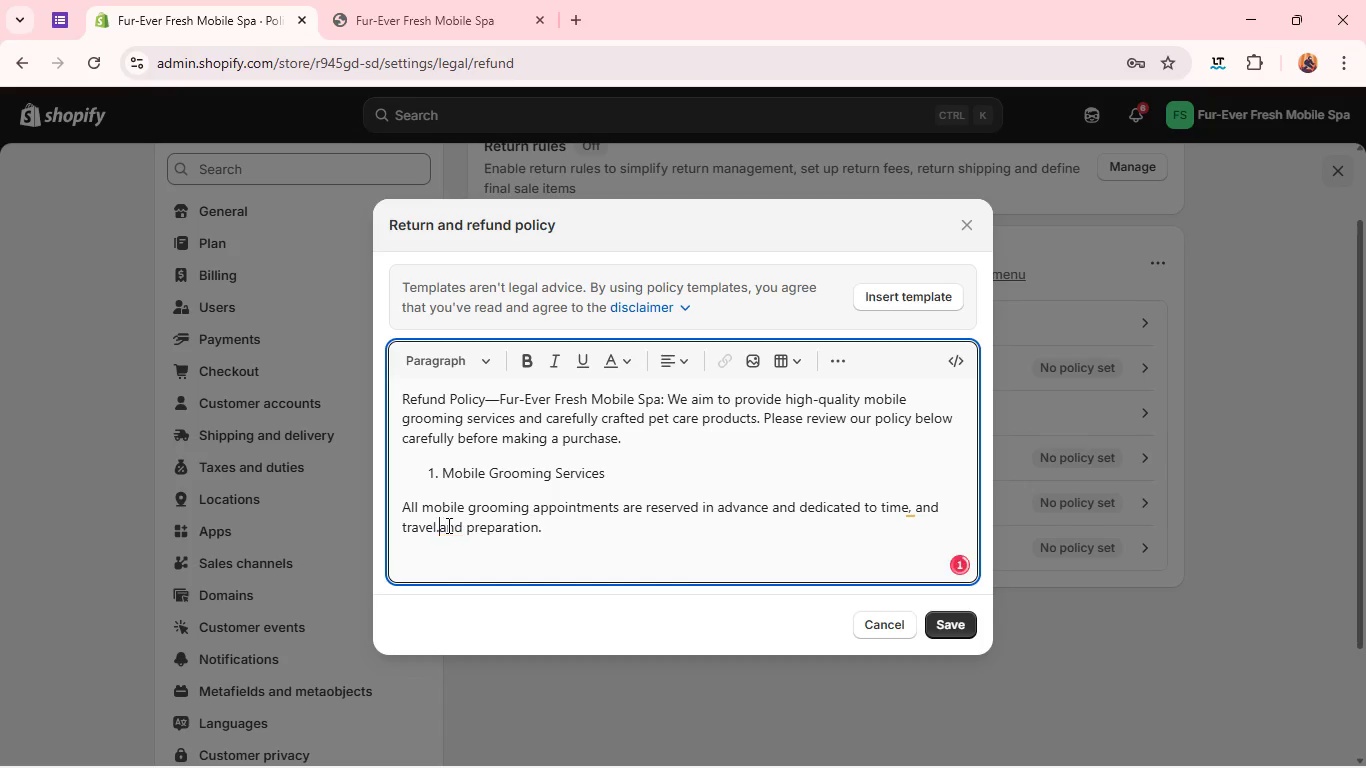 
key(Backspace)
 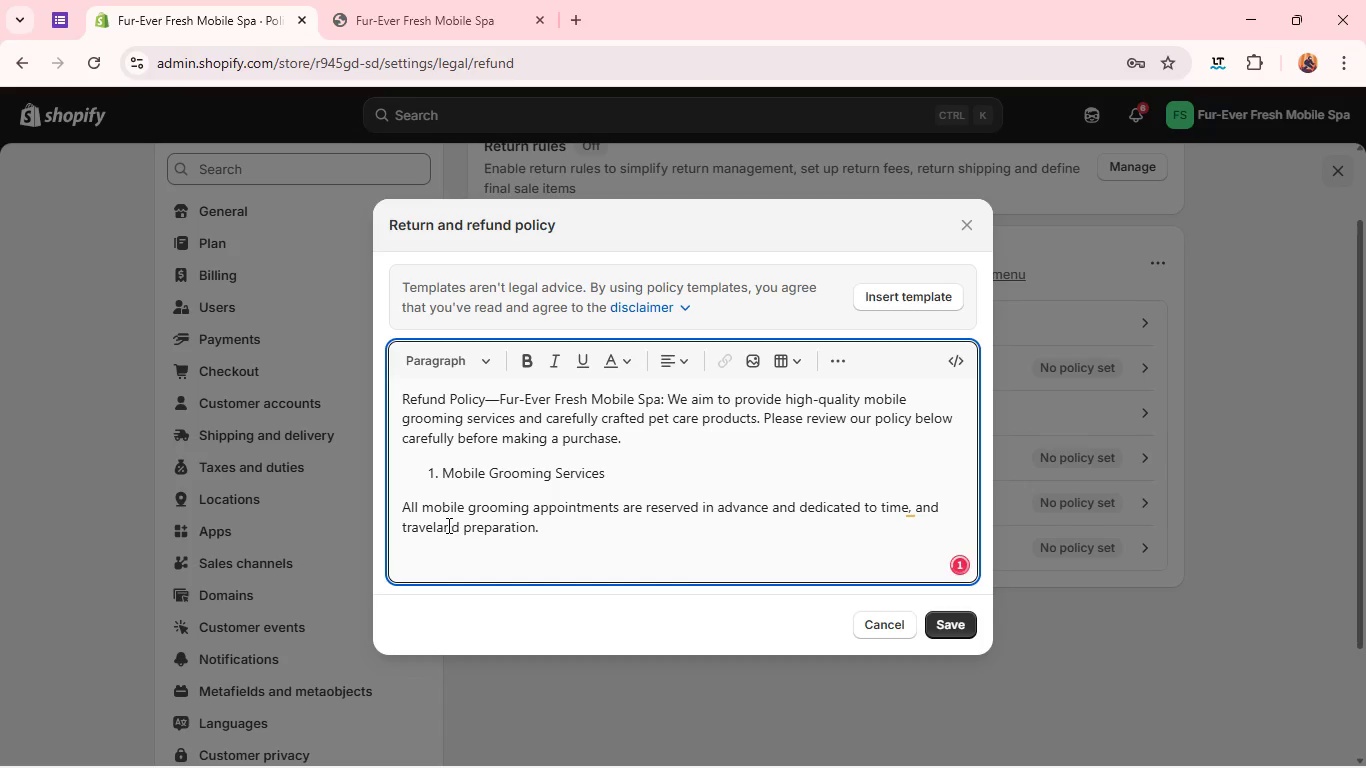 
key(Backspace)
 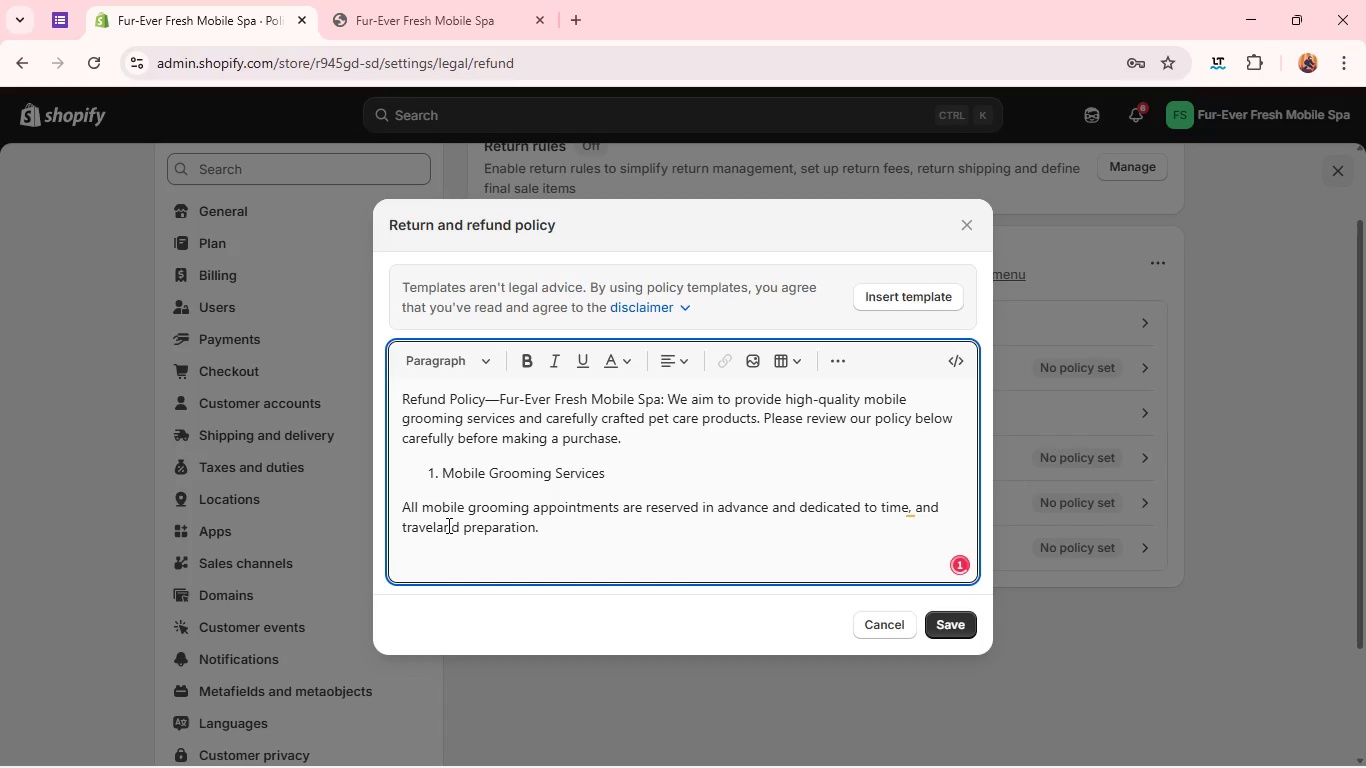 
key(Space)
 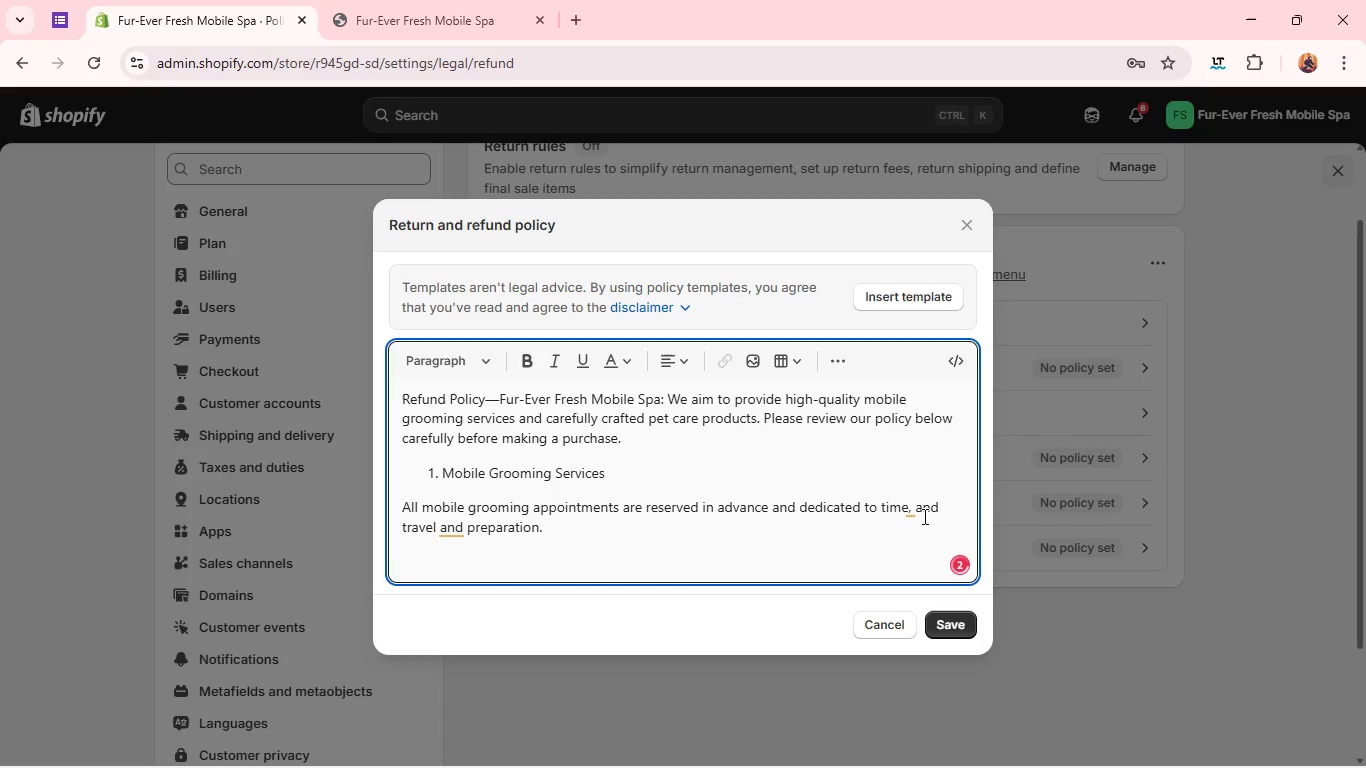 
double_click([926, 513])
 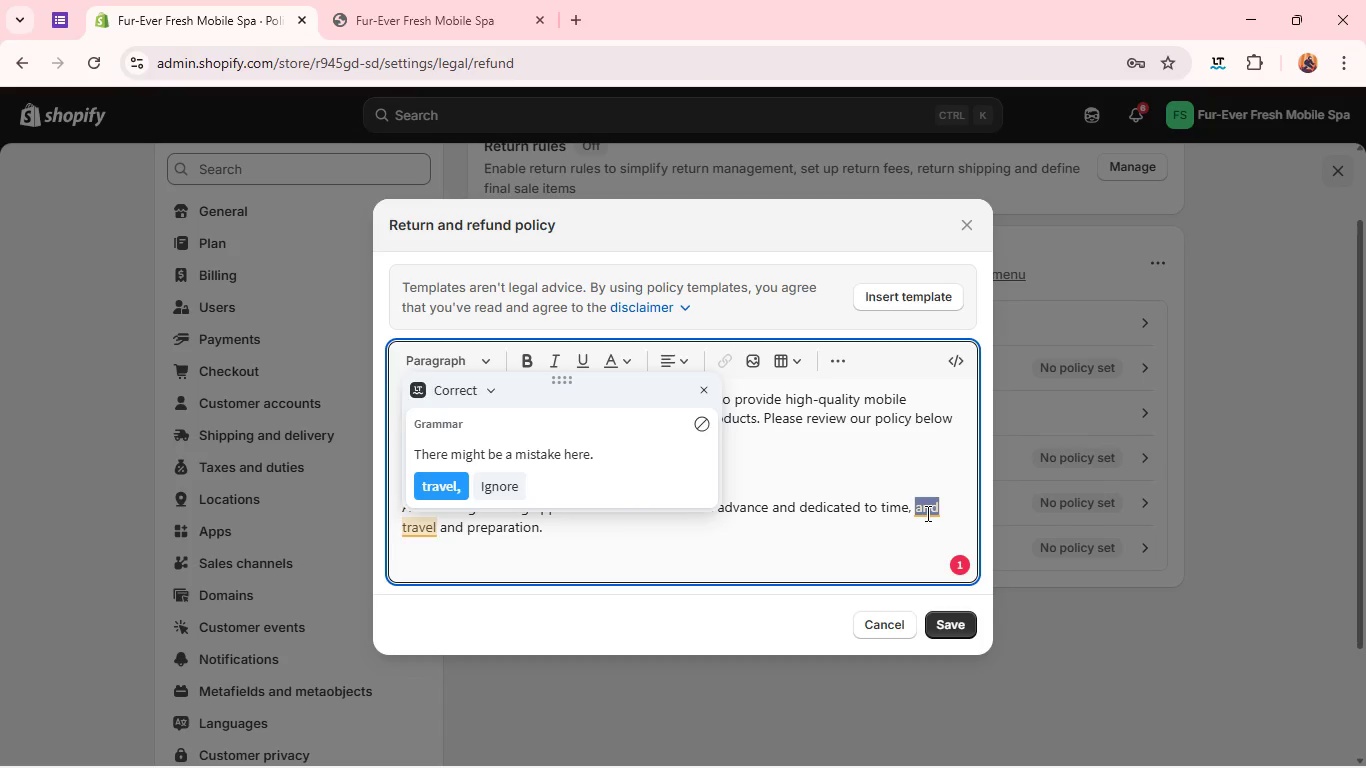 
key(Backspace)
 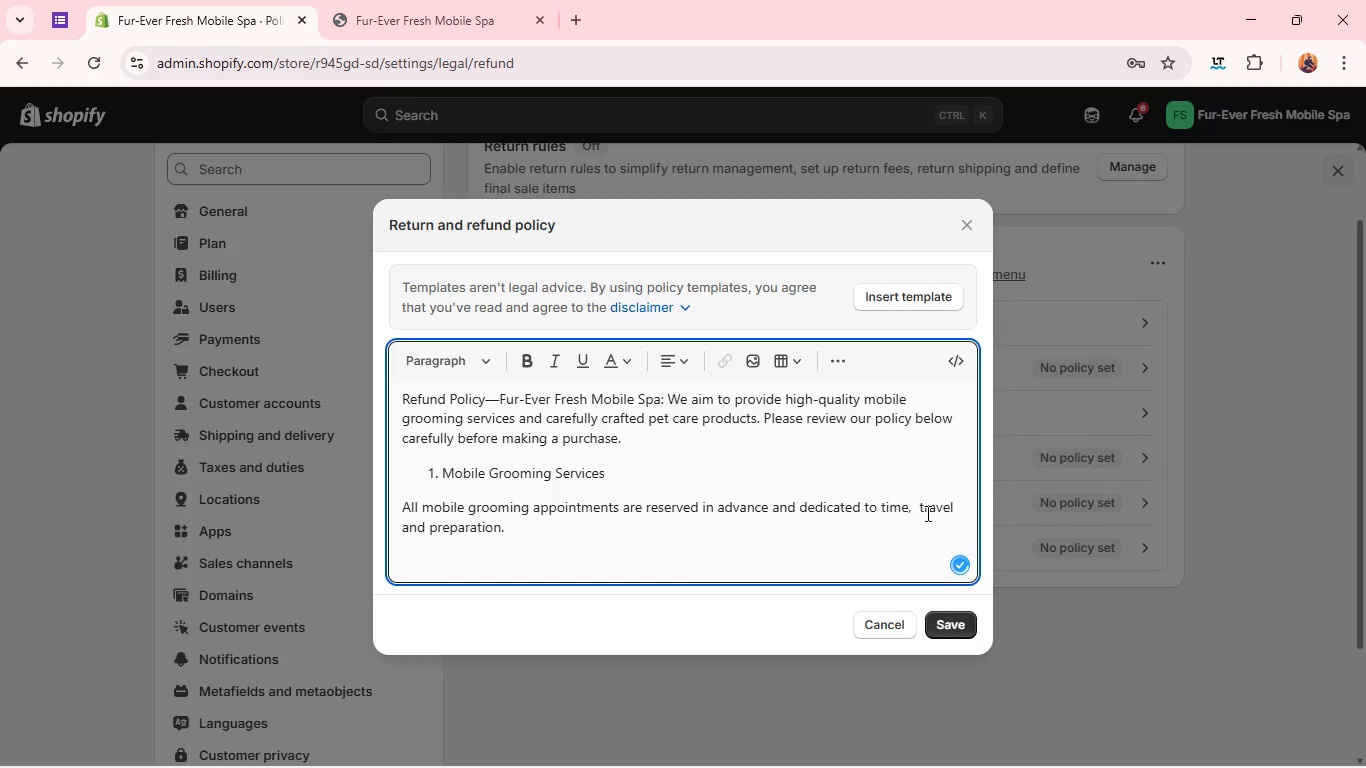 
key(Backspace)
 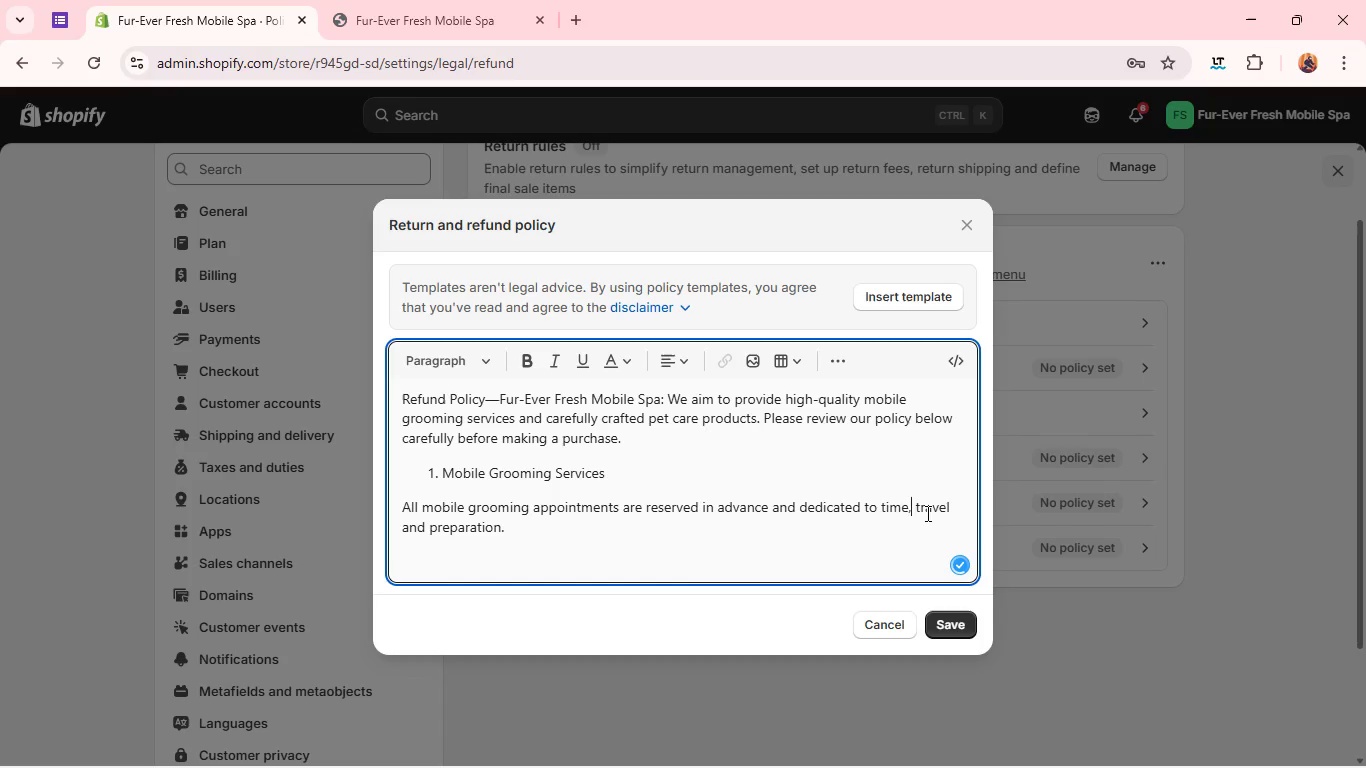 
left_click([879, 521])
 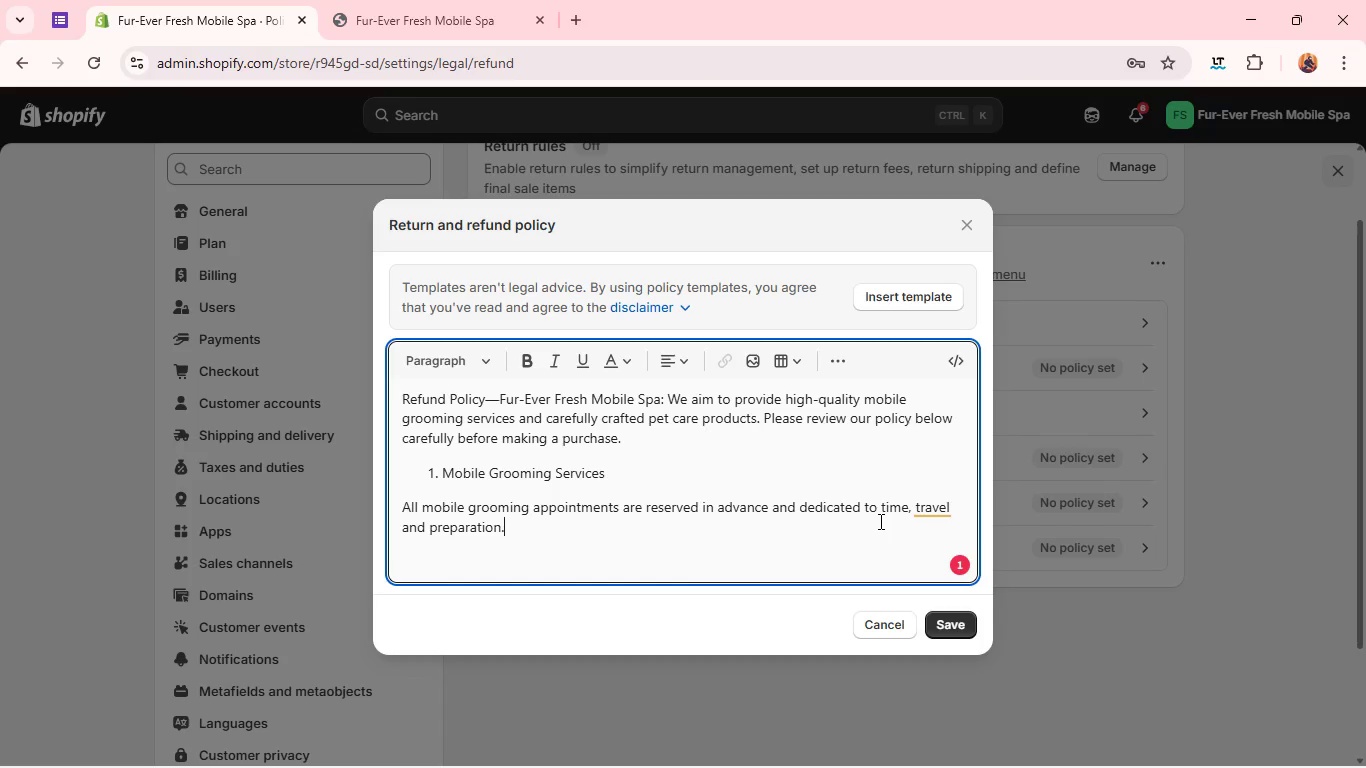 
key(Enter)
 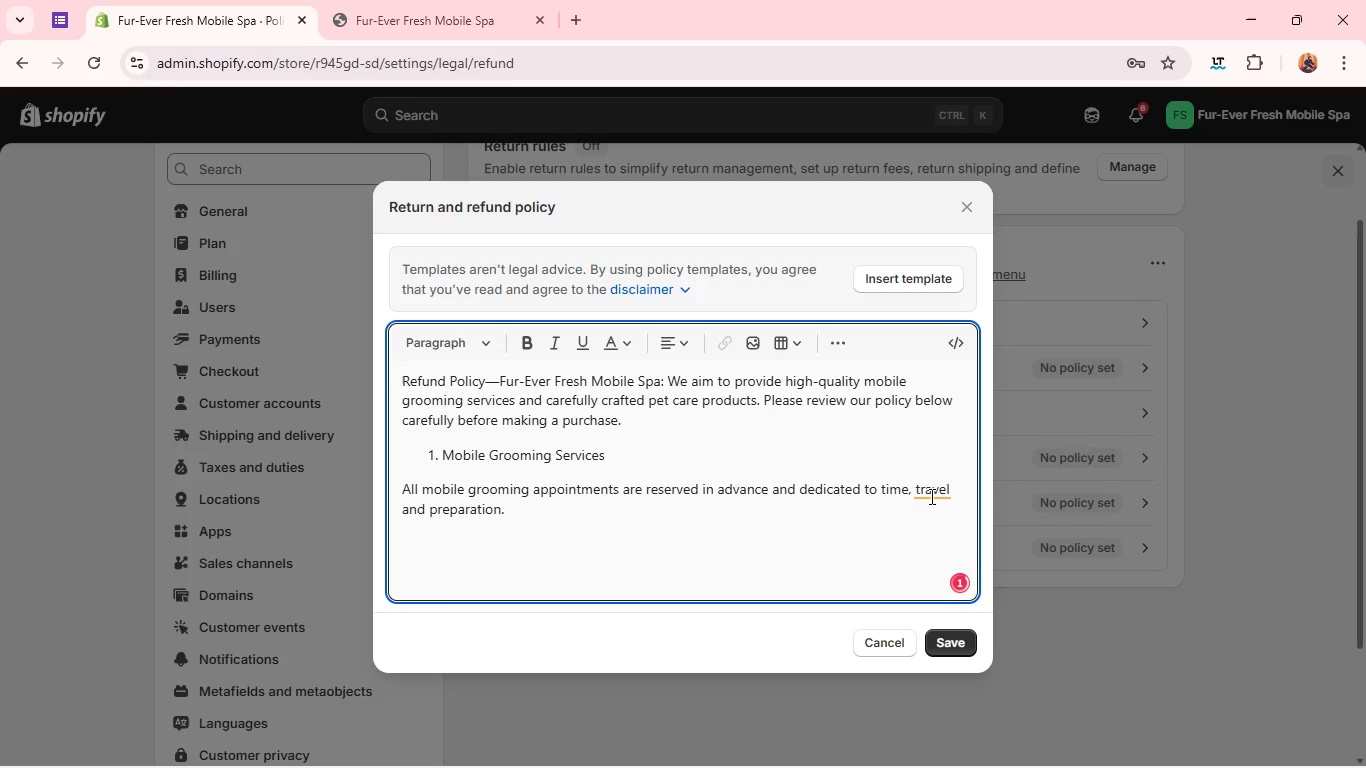 
left_click([931, 484])
 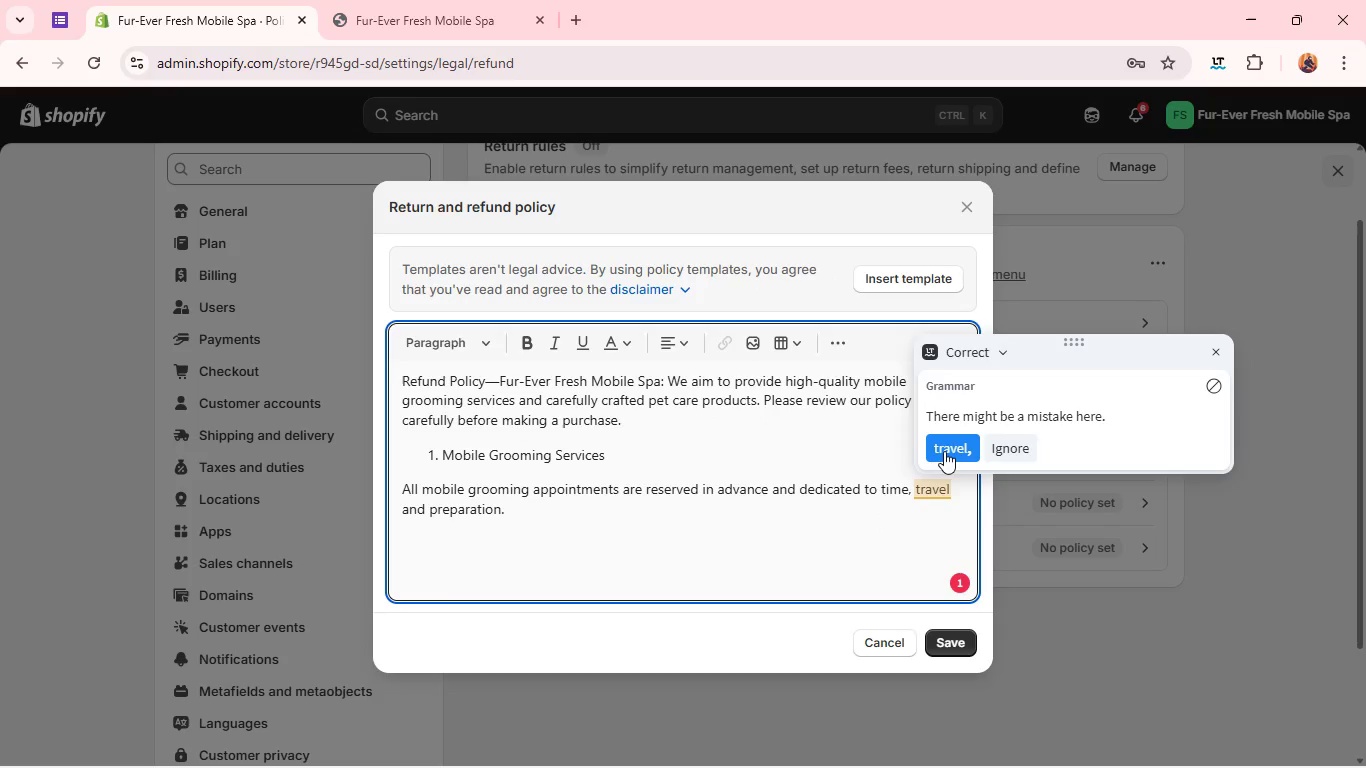 
left_click([950, 449])
 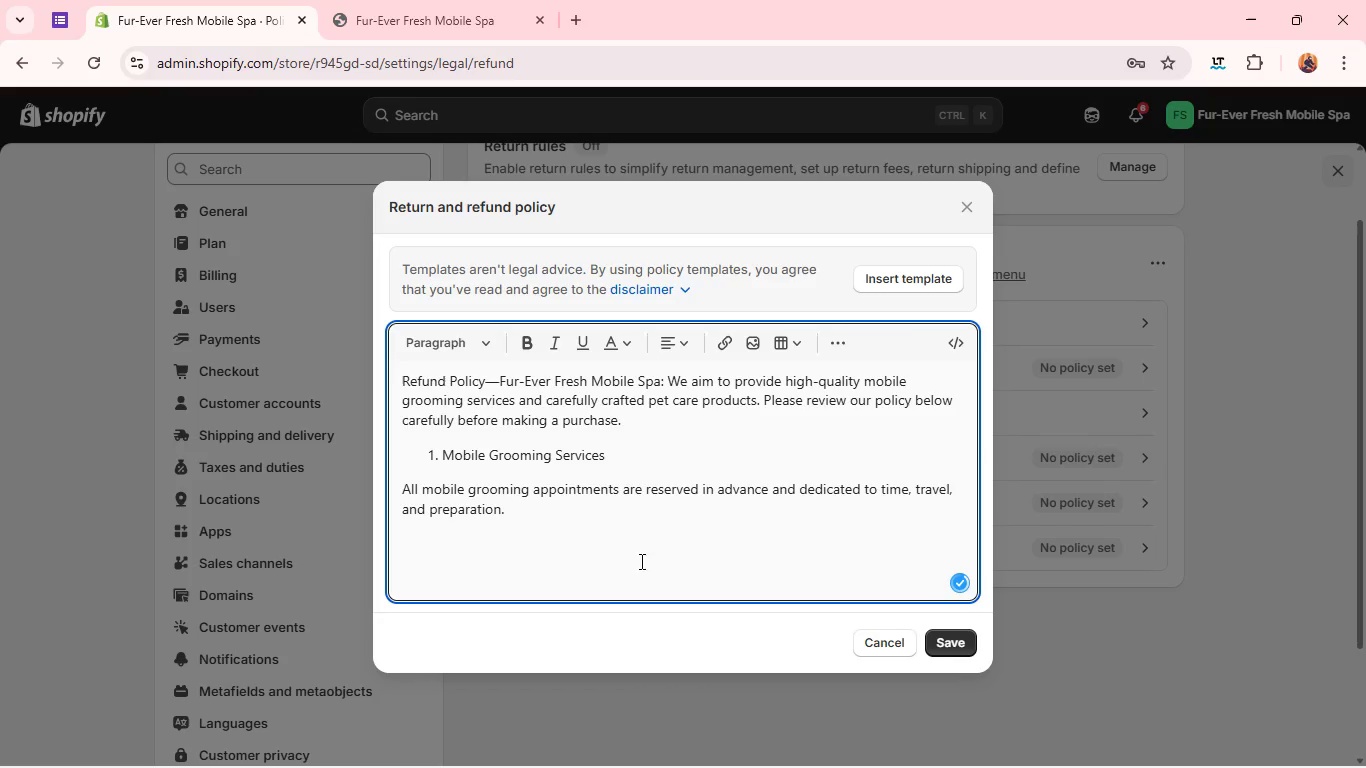 
left_click([626, 540])
 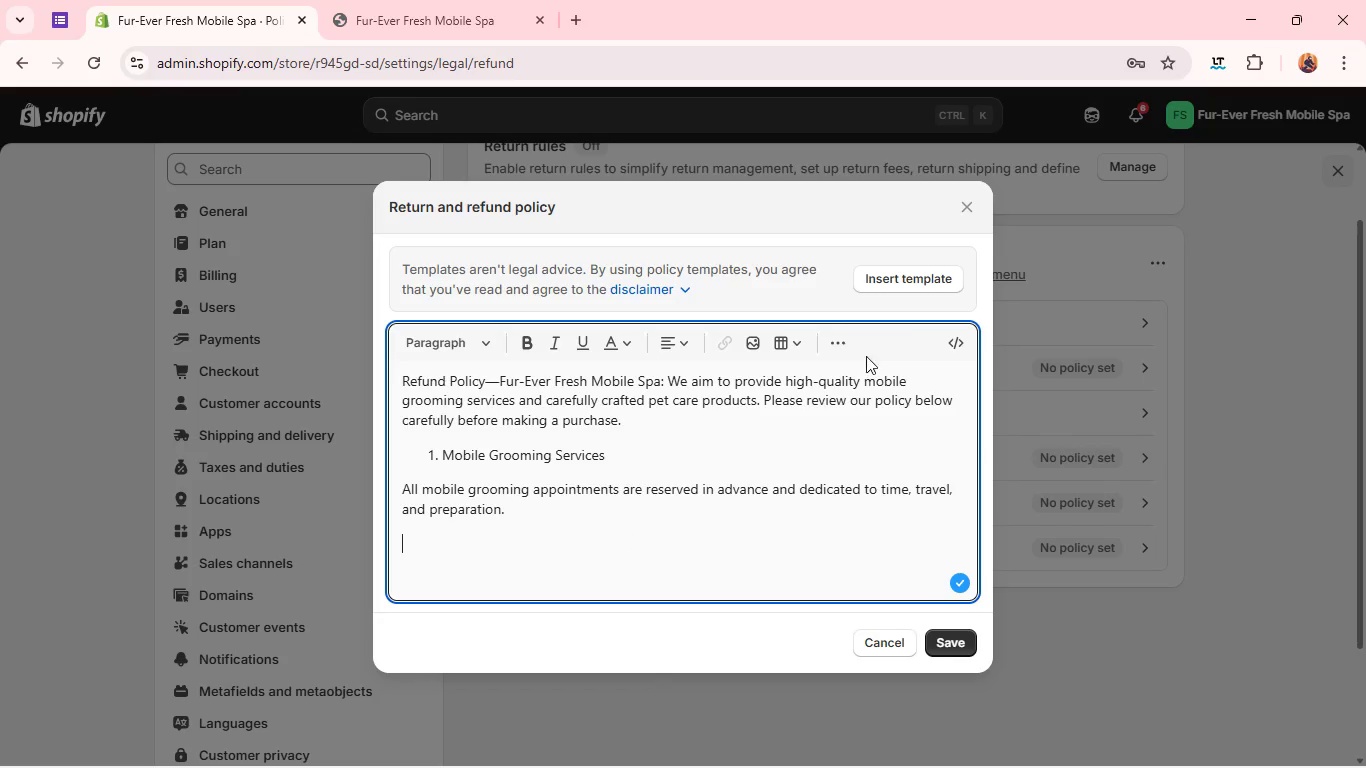 
left_click([838, 337])
 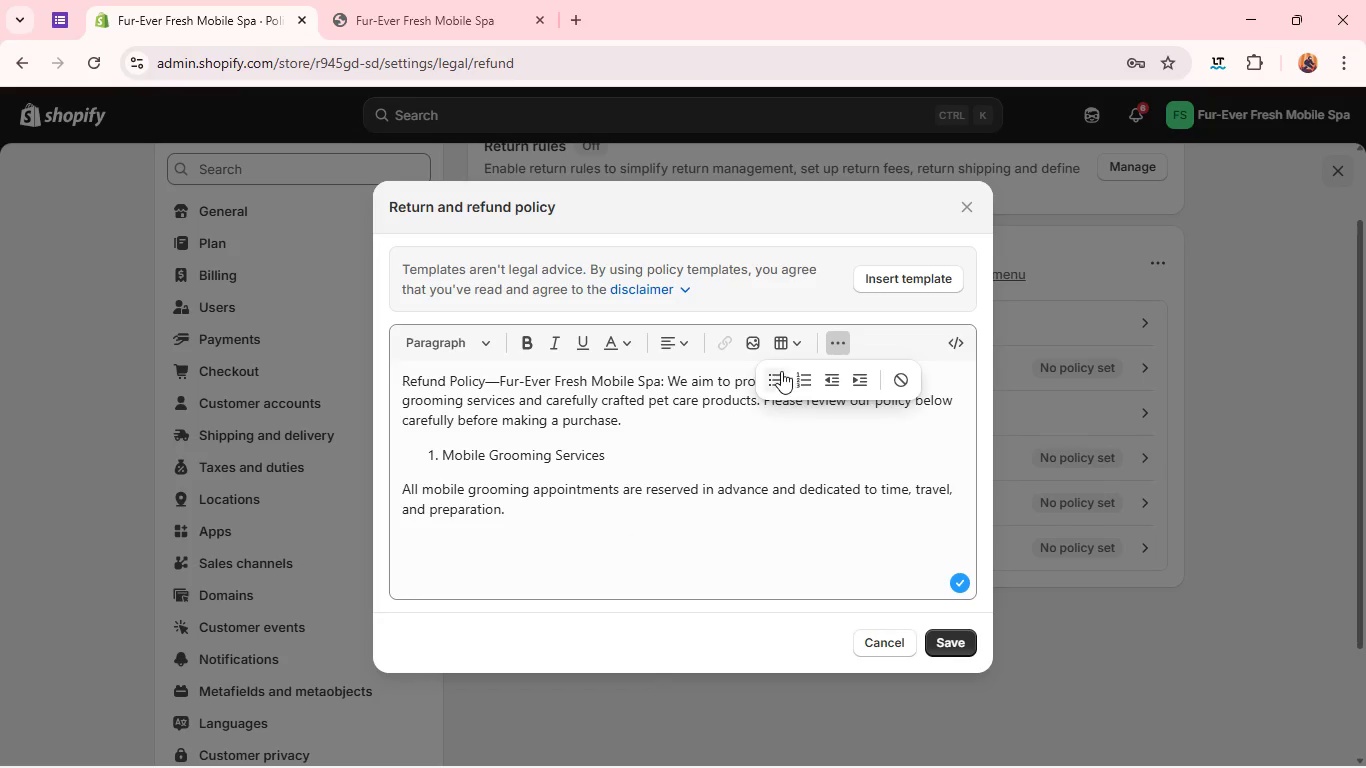 
left_click([779, 373])
 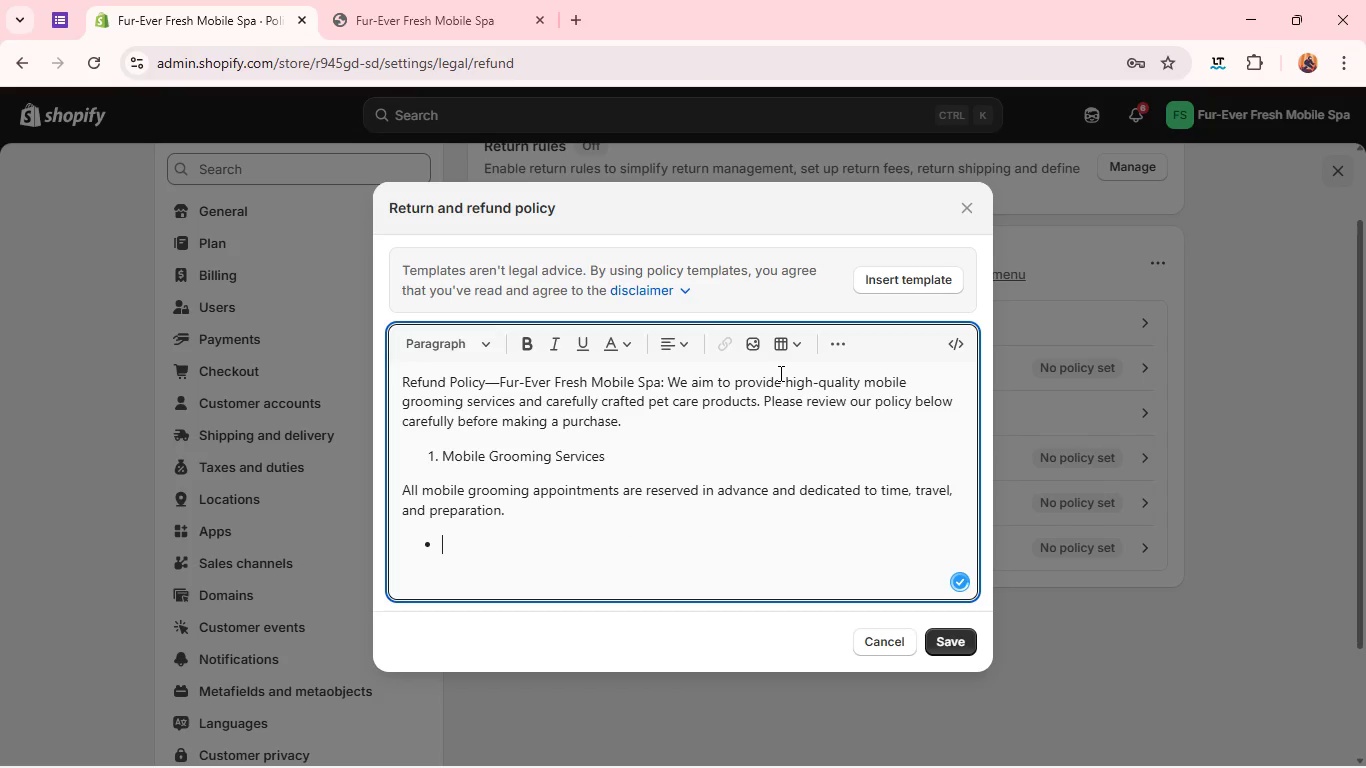 
type(Cancellations must be made at least 24-48 go)
key(Backspace)
key(Backspace)
type(hours before the scheduled appointment)
 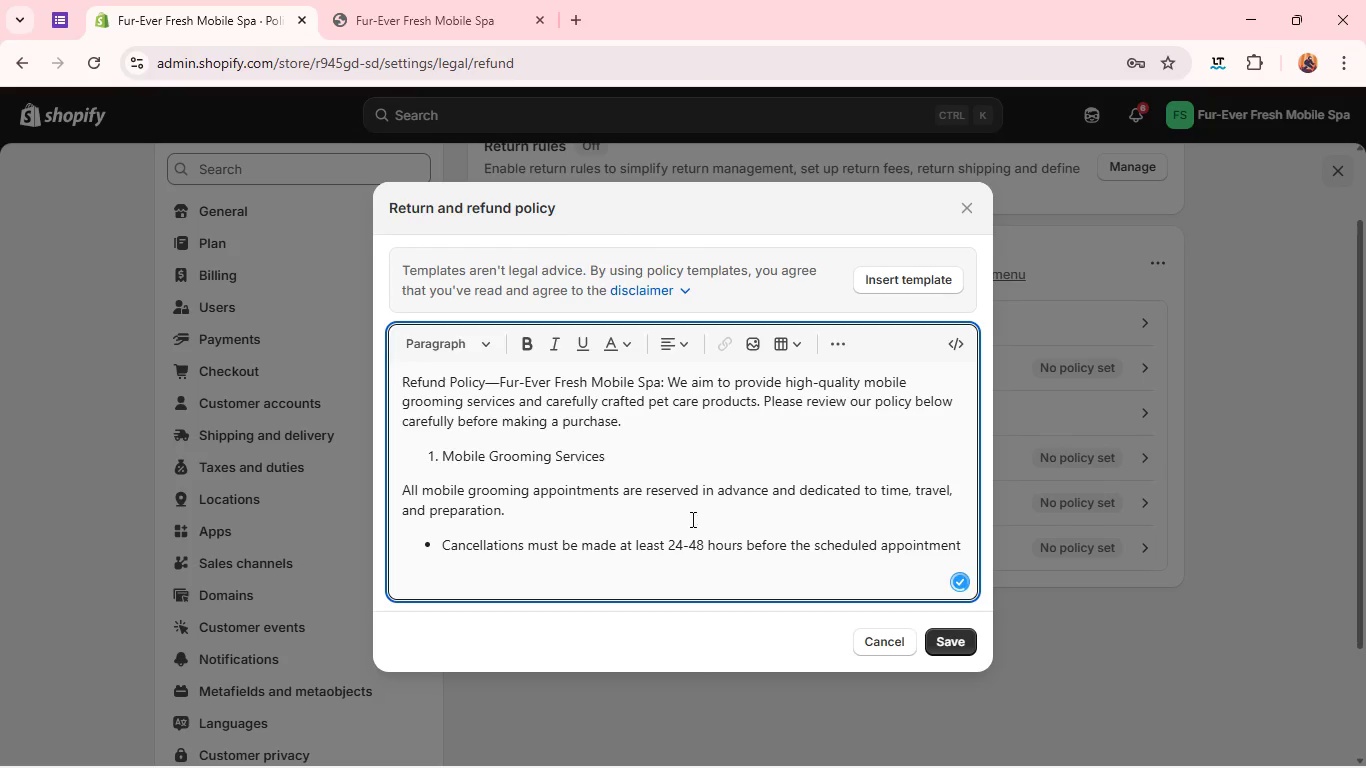 
left_click_drag(start_coordinate=[667, 540], to_coordinate=[1041, 565])
 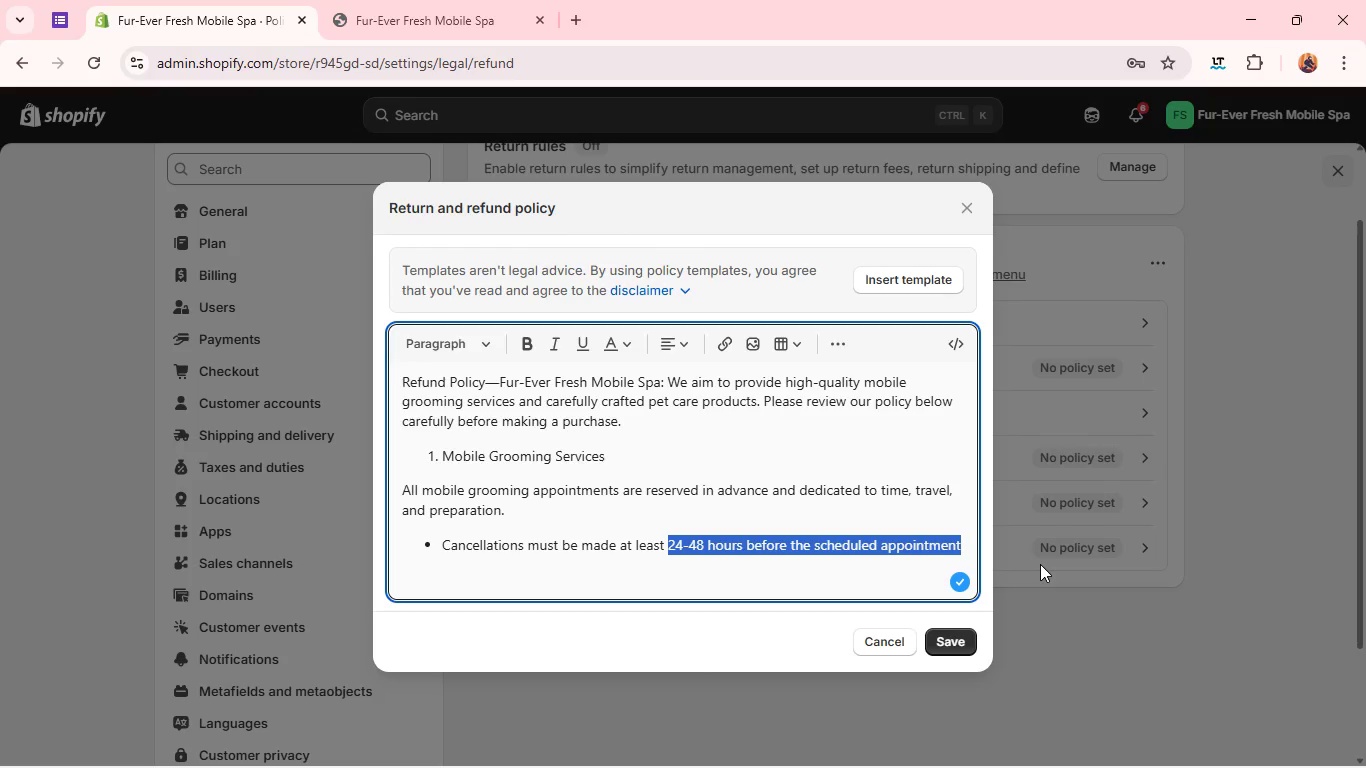 
key(Control+B)
 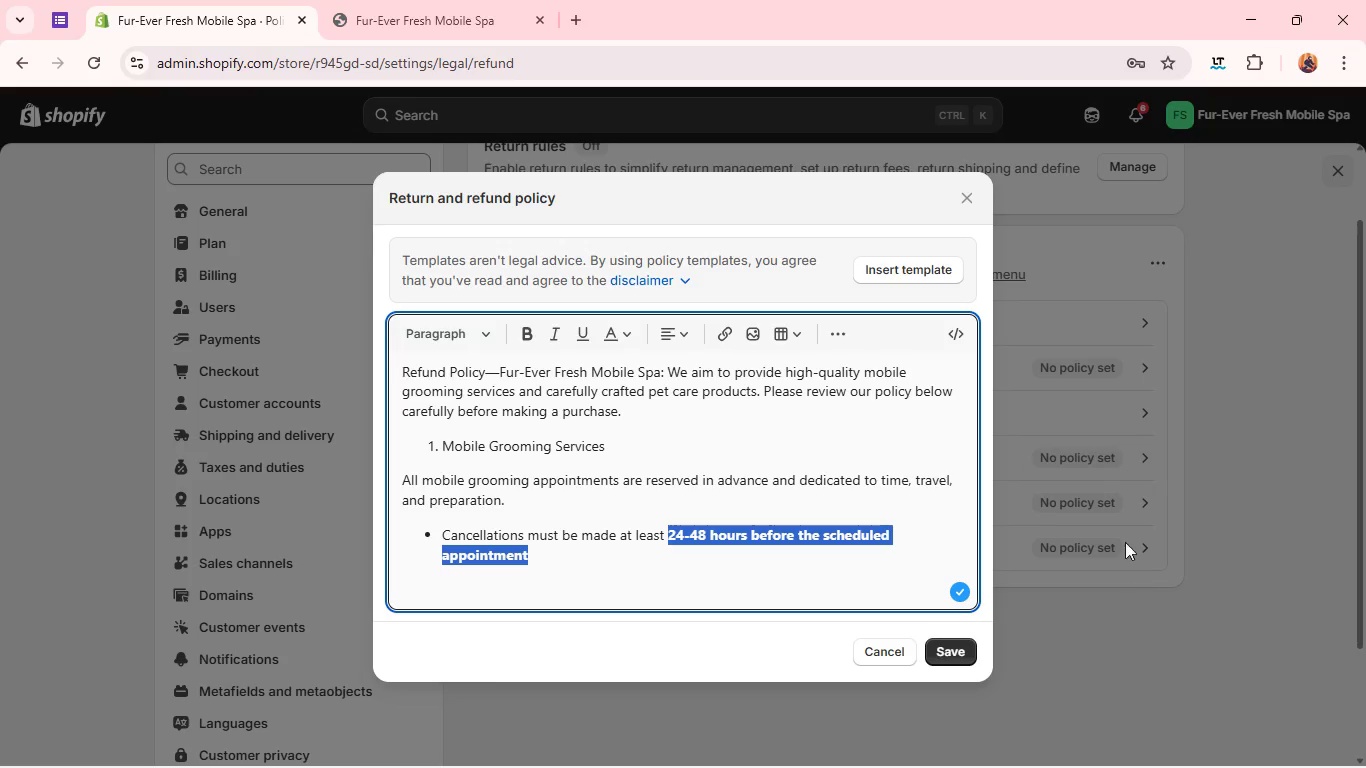 
left_click([922, 558])
 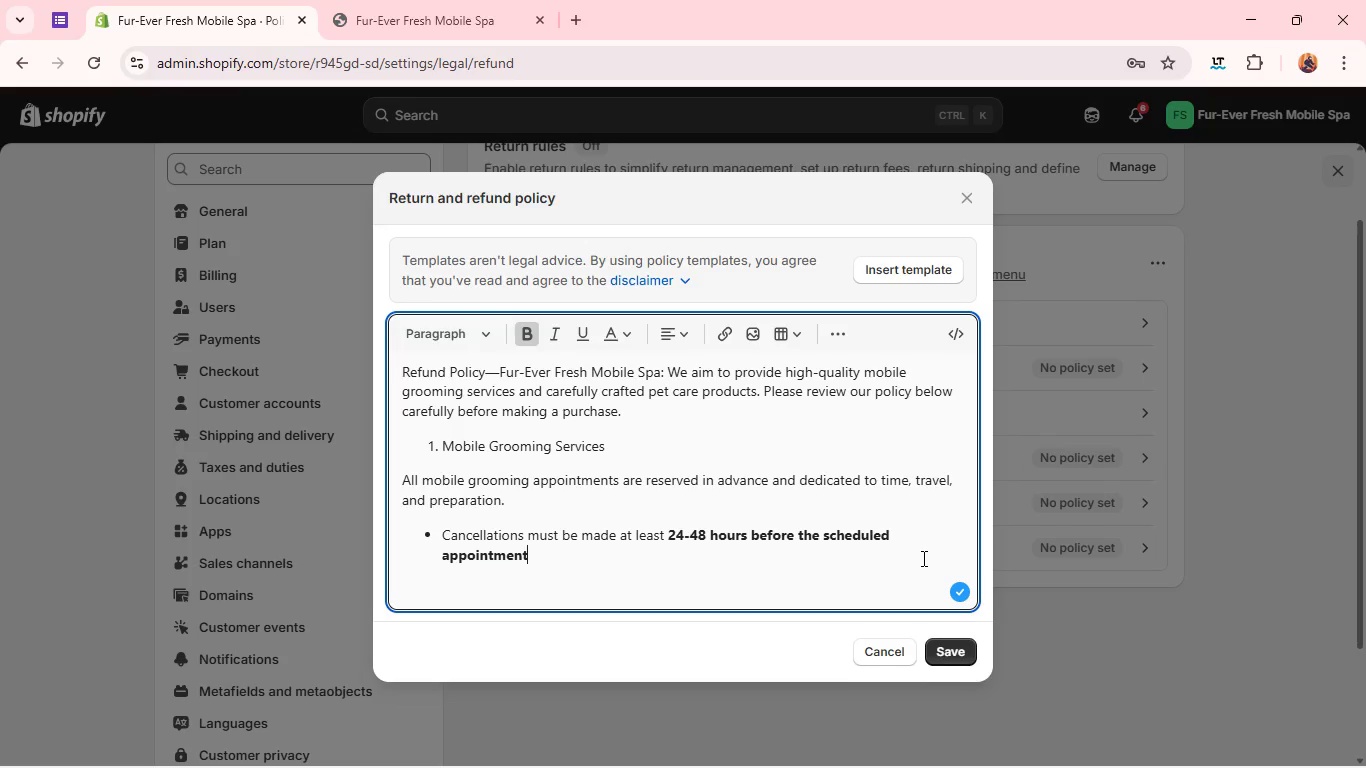 
key(Enter)
 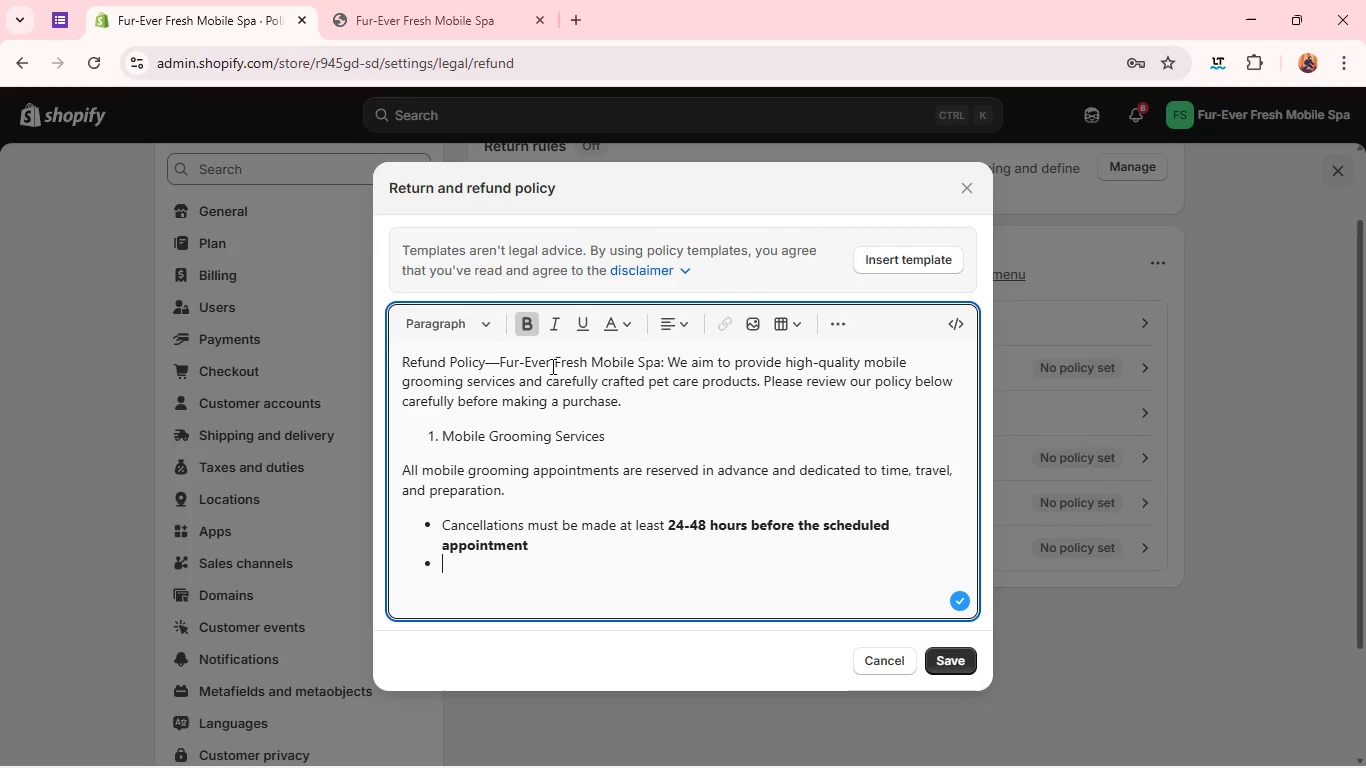 
left_click([526, 323])
 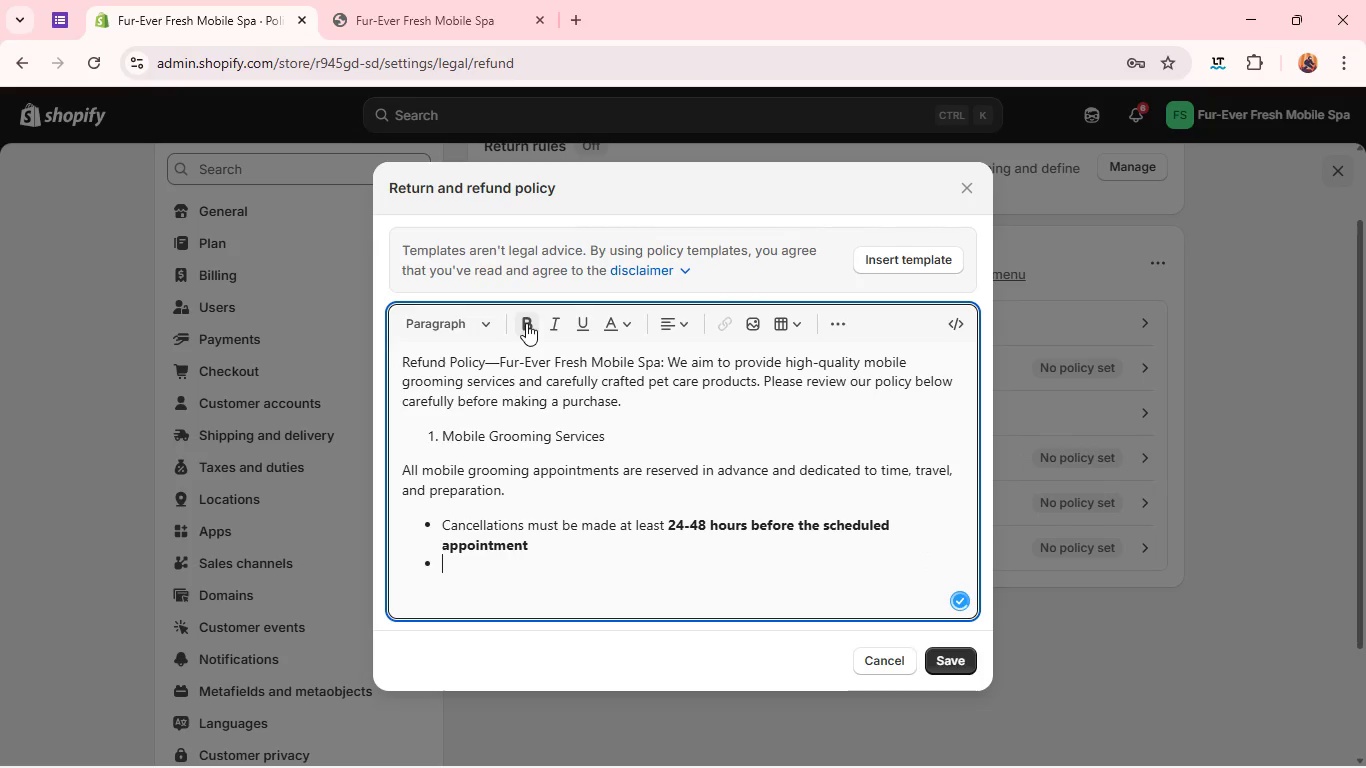 
type(Late cancela)
key(Backspace)
type(lation )
key(Backspace)
type(s or)
 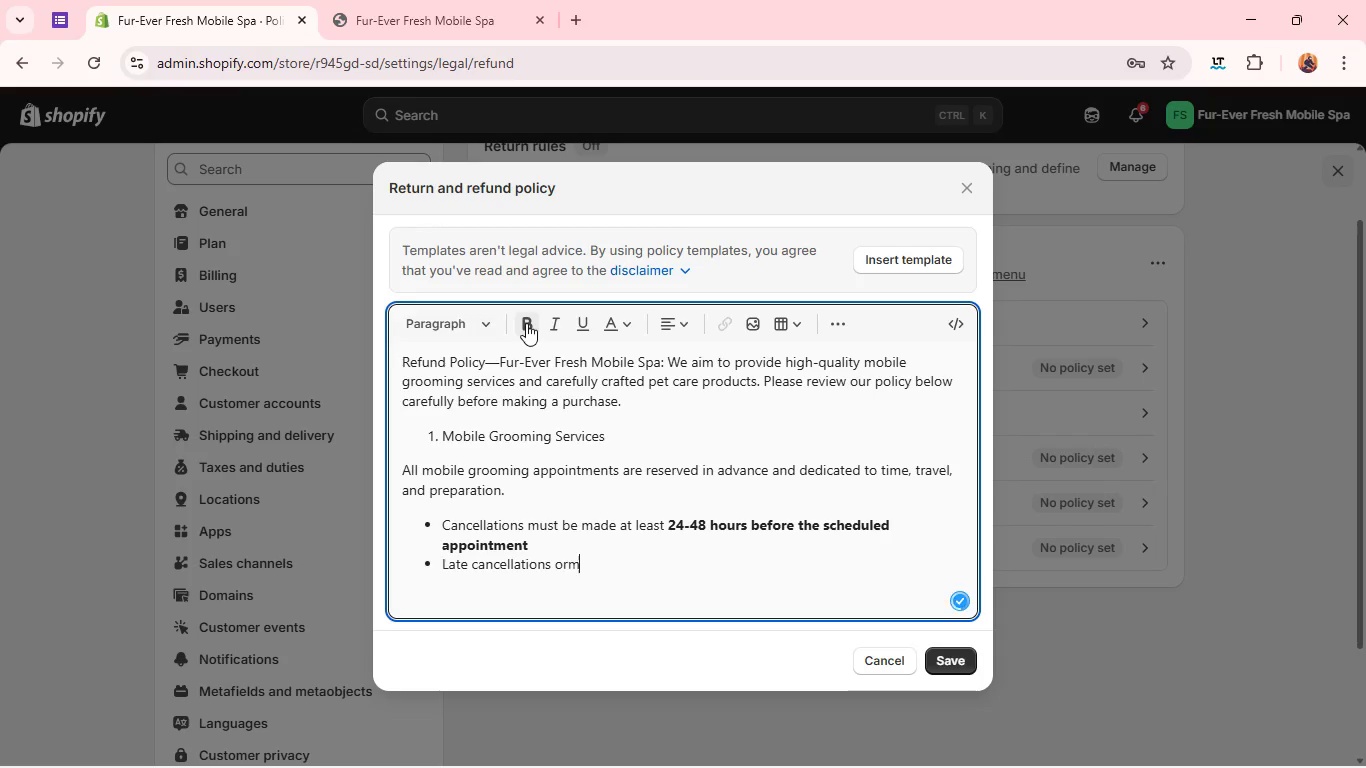 
key(Unknown)
 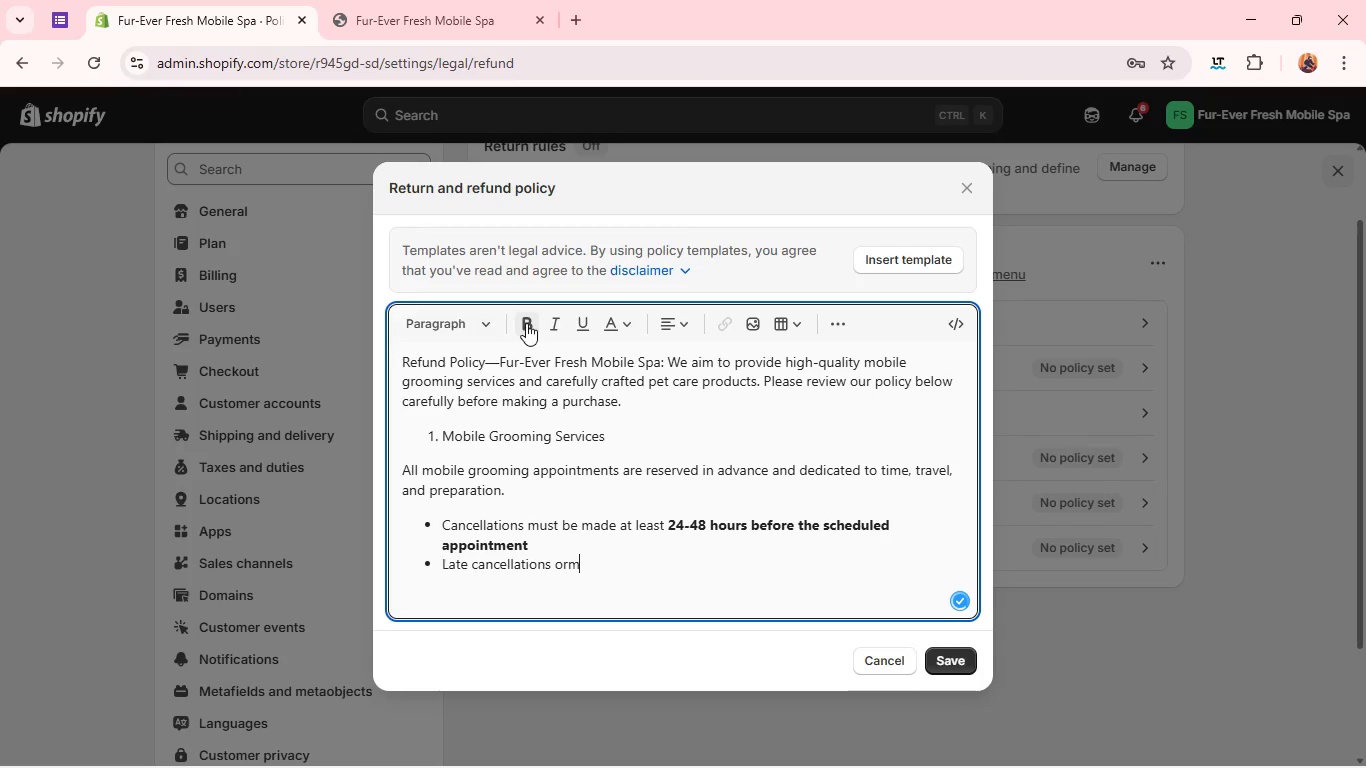 
type(missed a)
 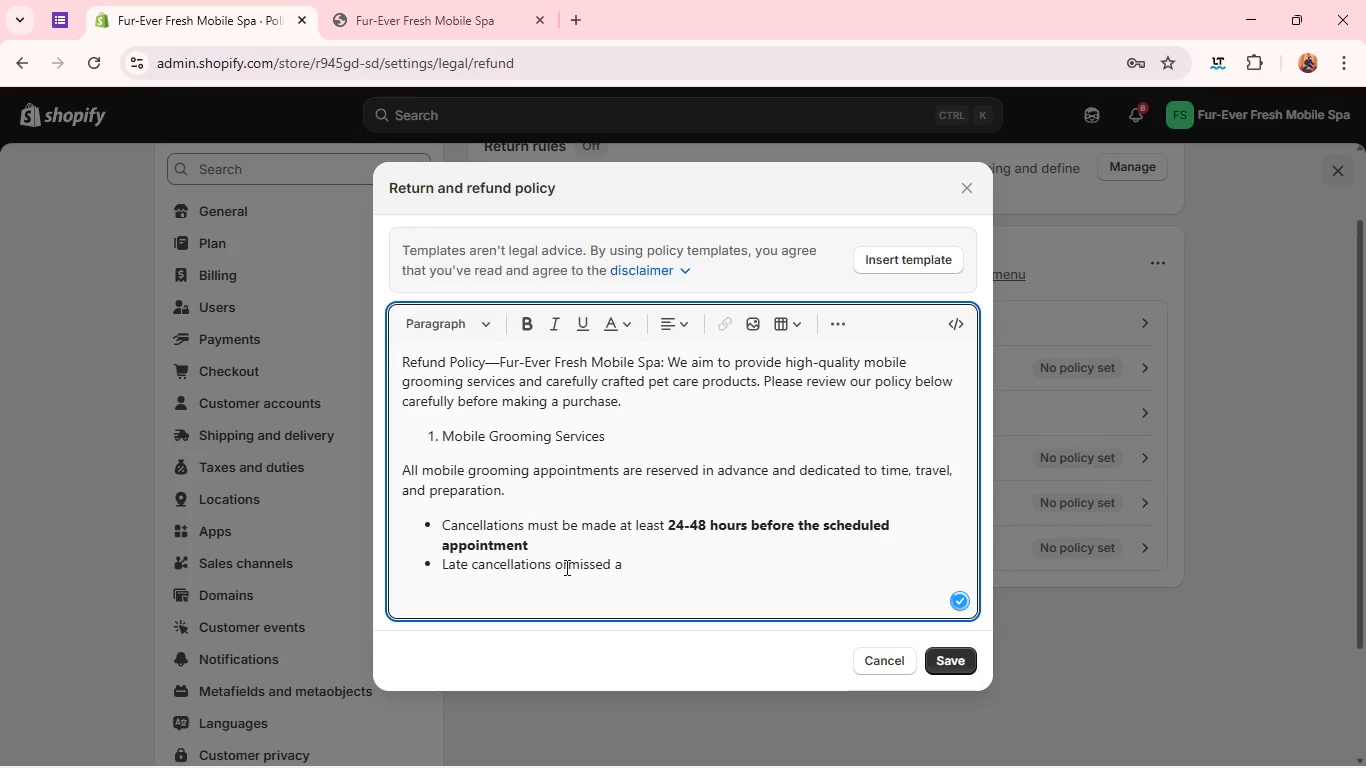 
left_click([567, 554])
 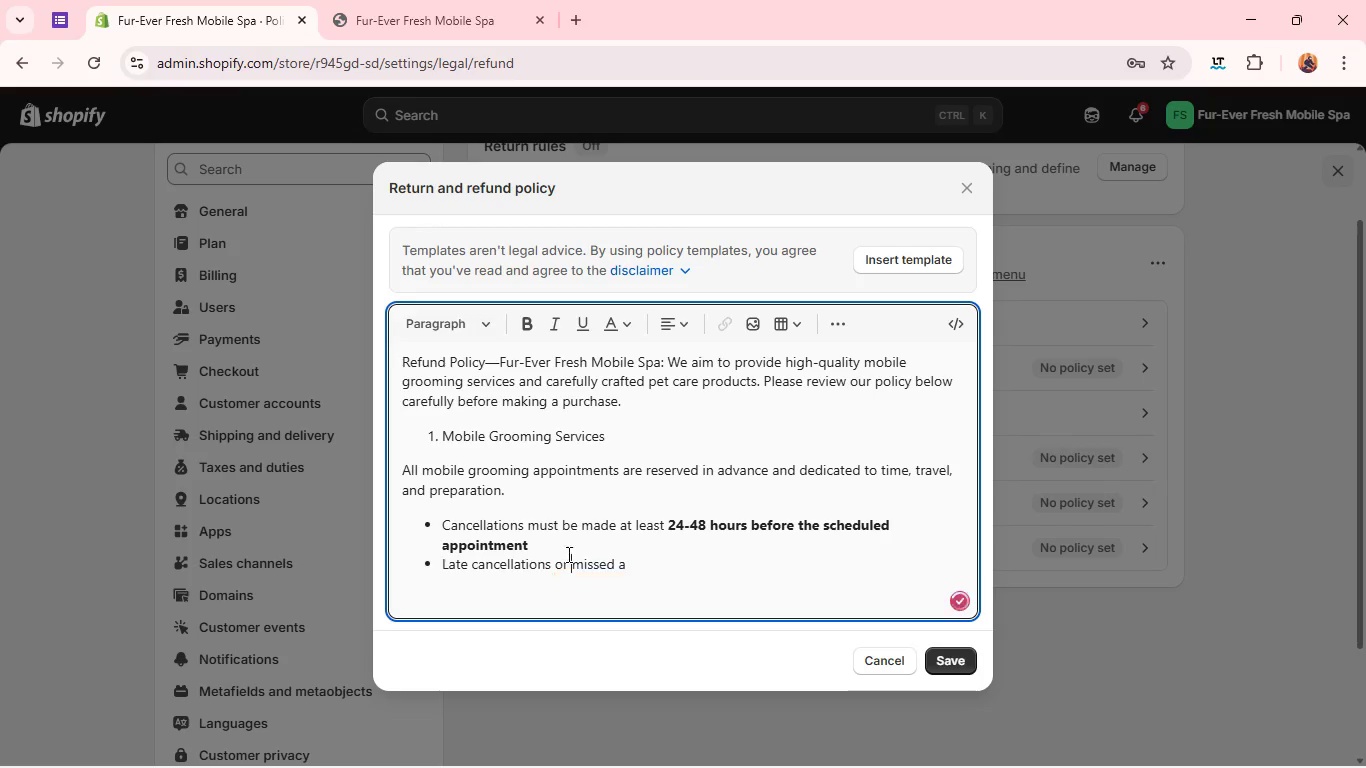 
key(Space)
 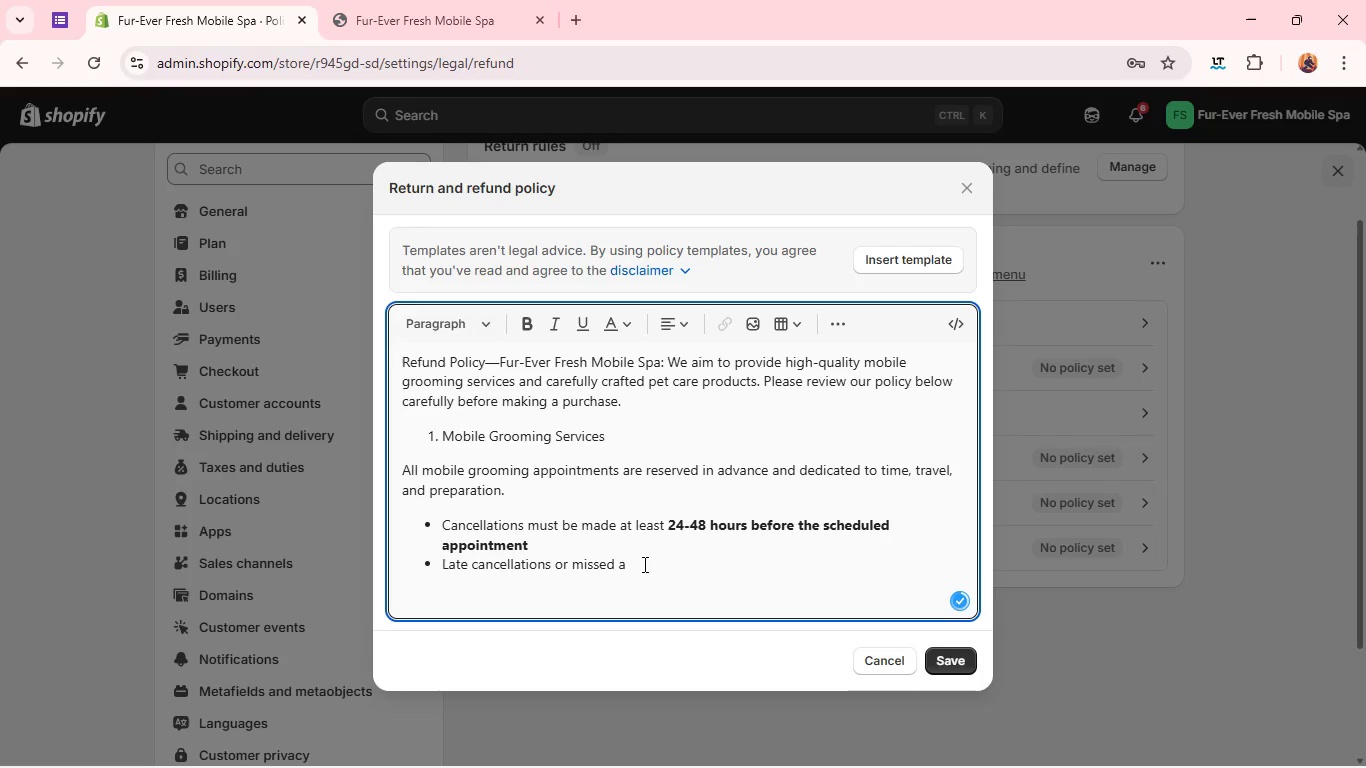 
left_click([643, 564])
 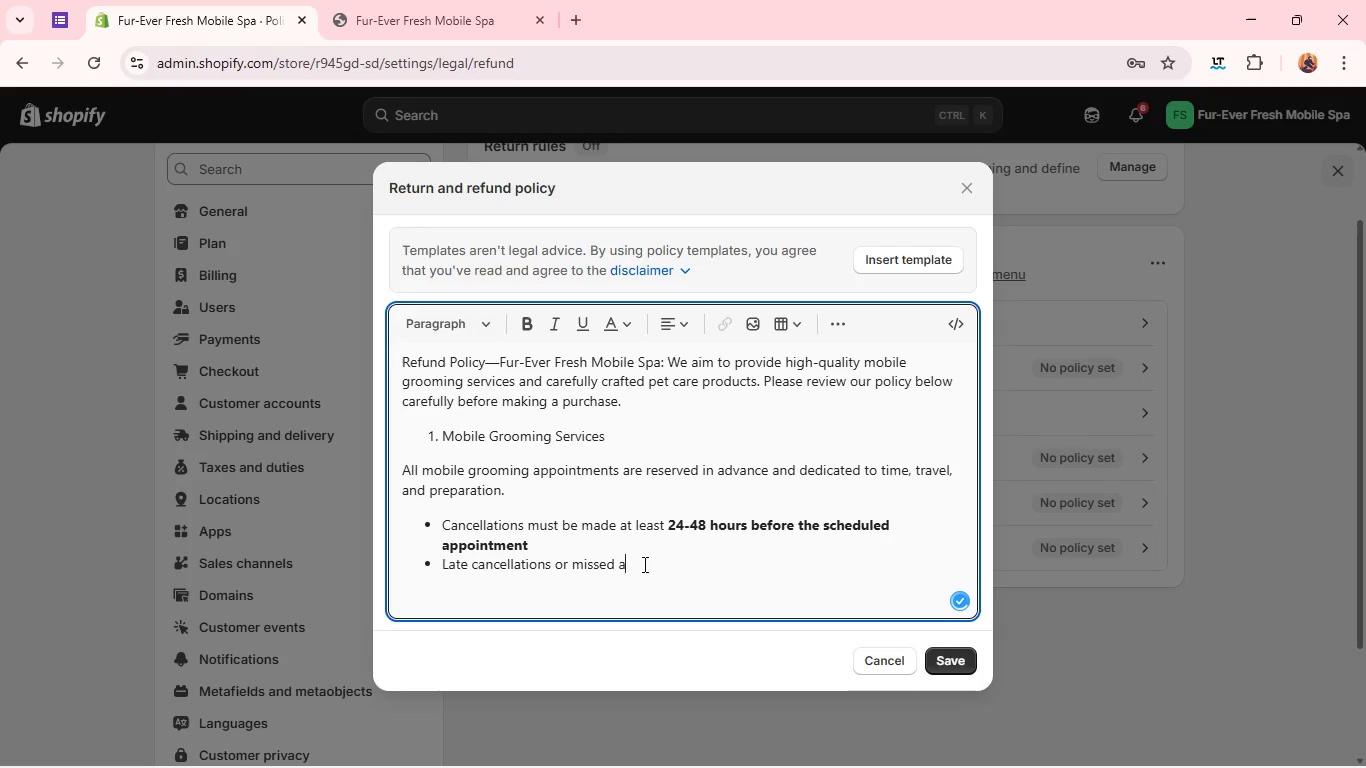 
type(ppointments may be subject to a cancellation fee)
 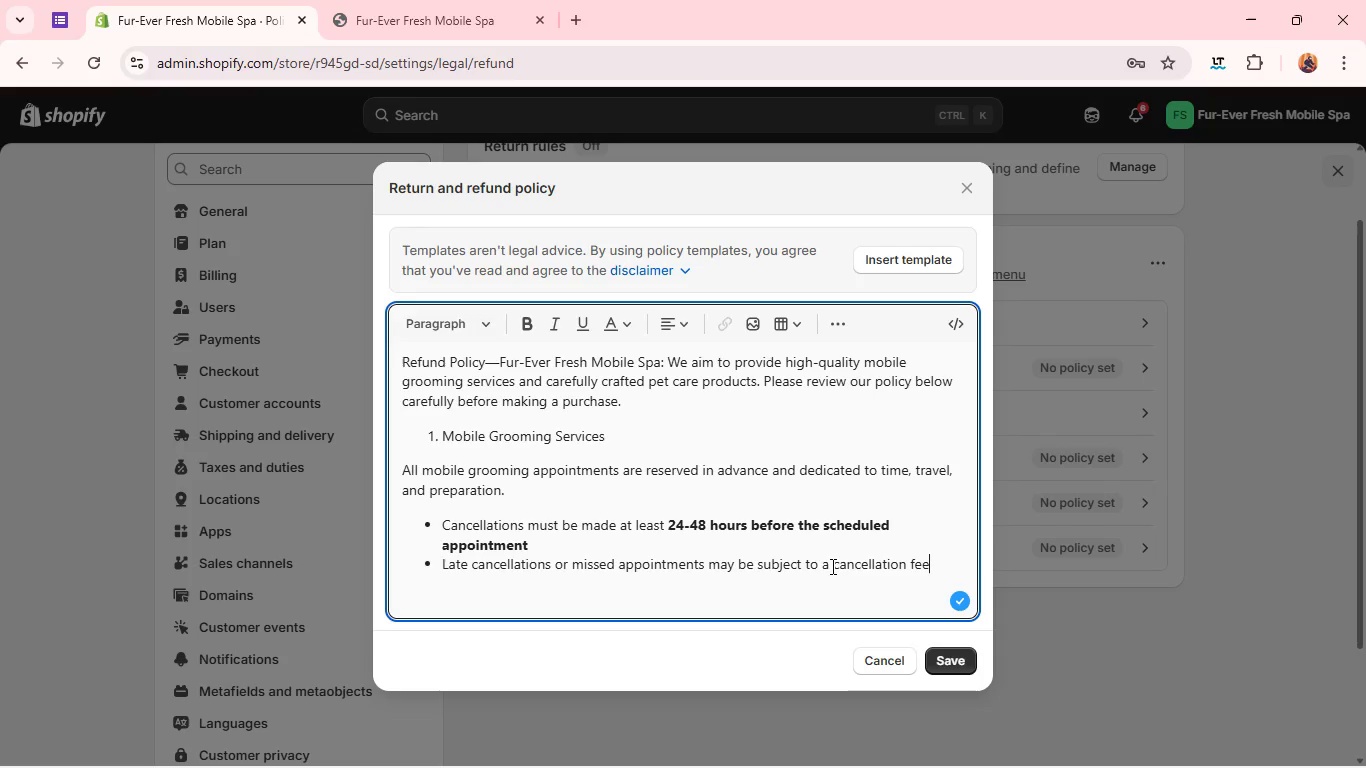 
left_click_drag(start_coordinate=[830, 565], to_coordinate=[1025, 557])
 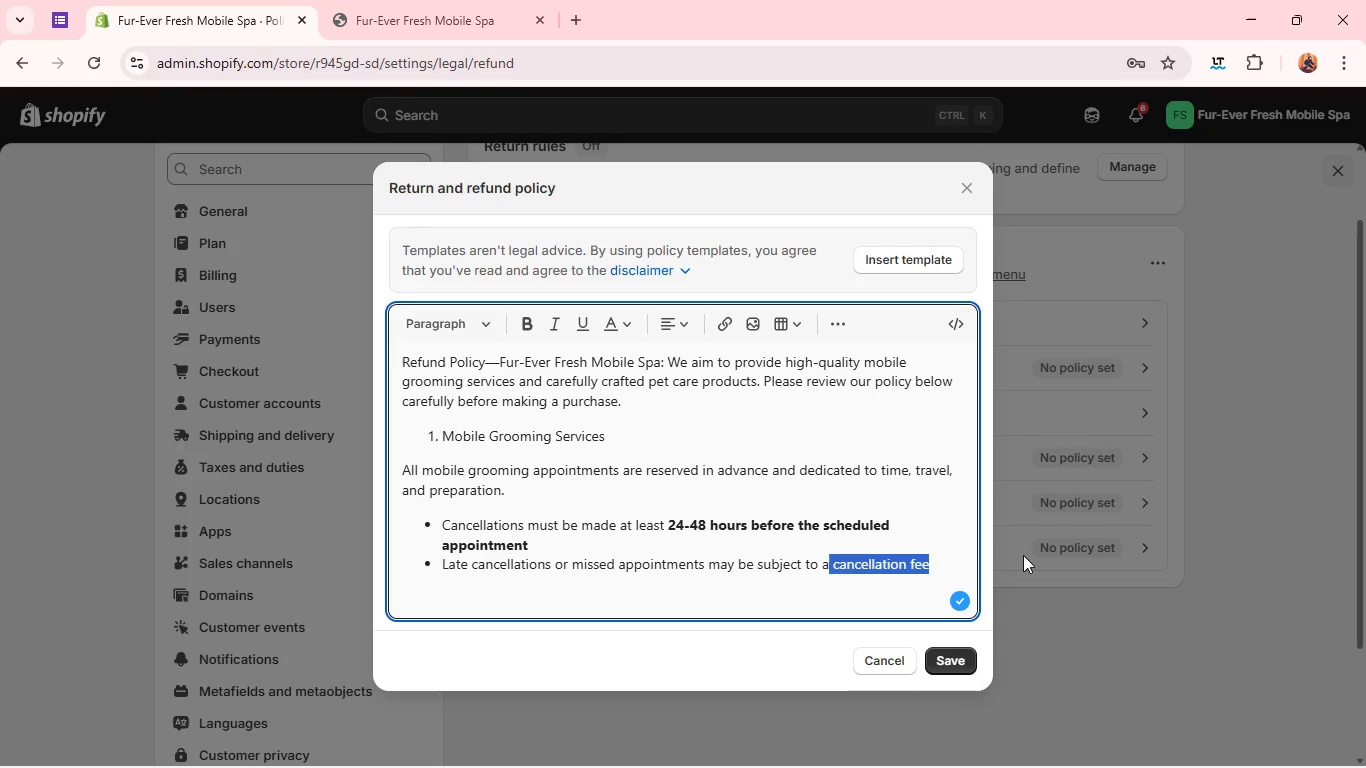 
key(Control+B)
 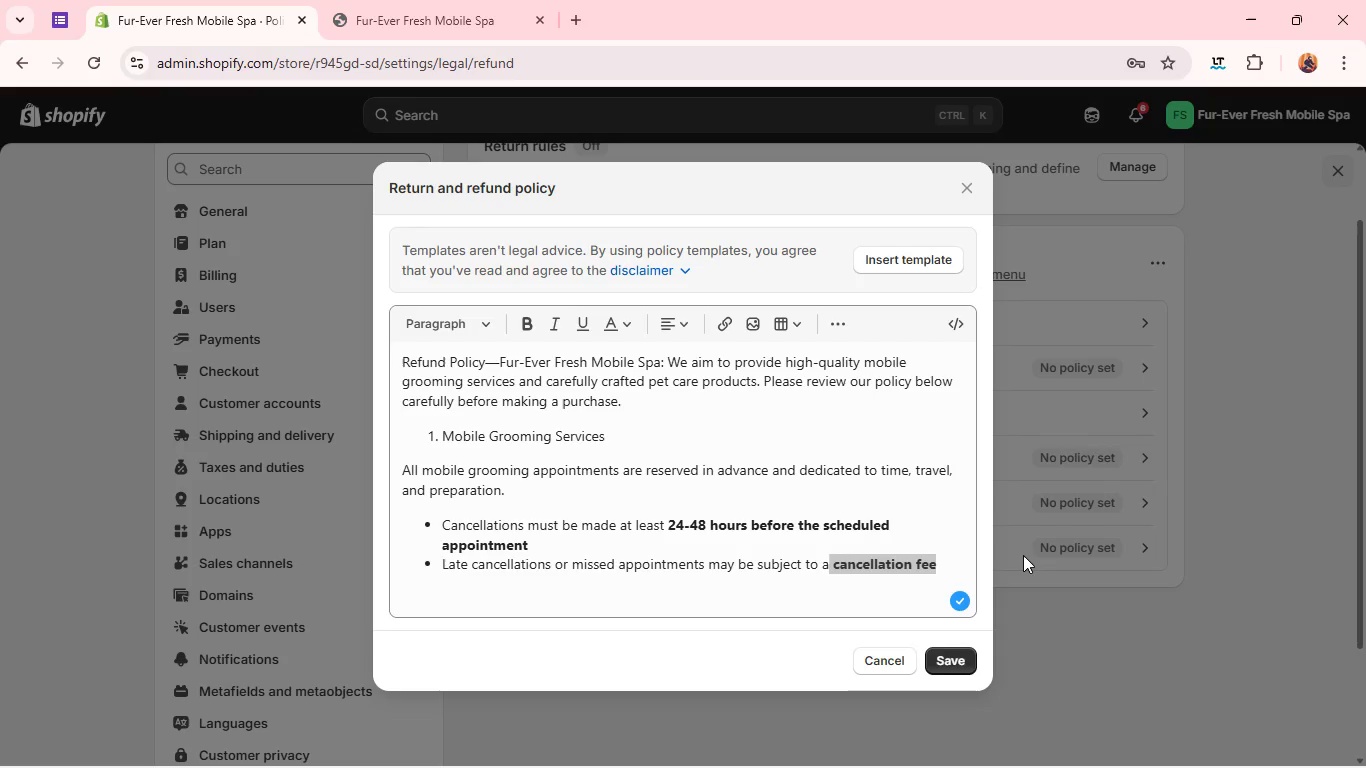 
left_click([1023, 555])
 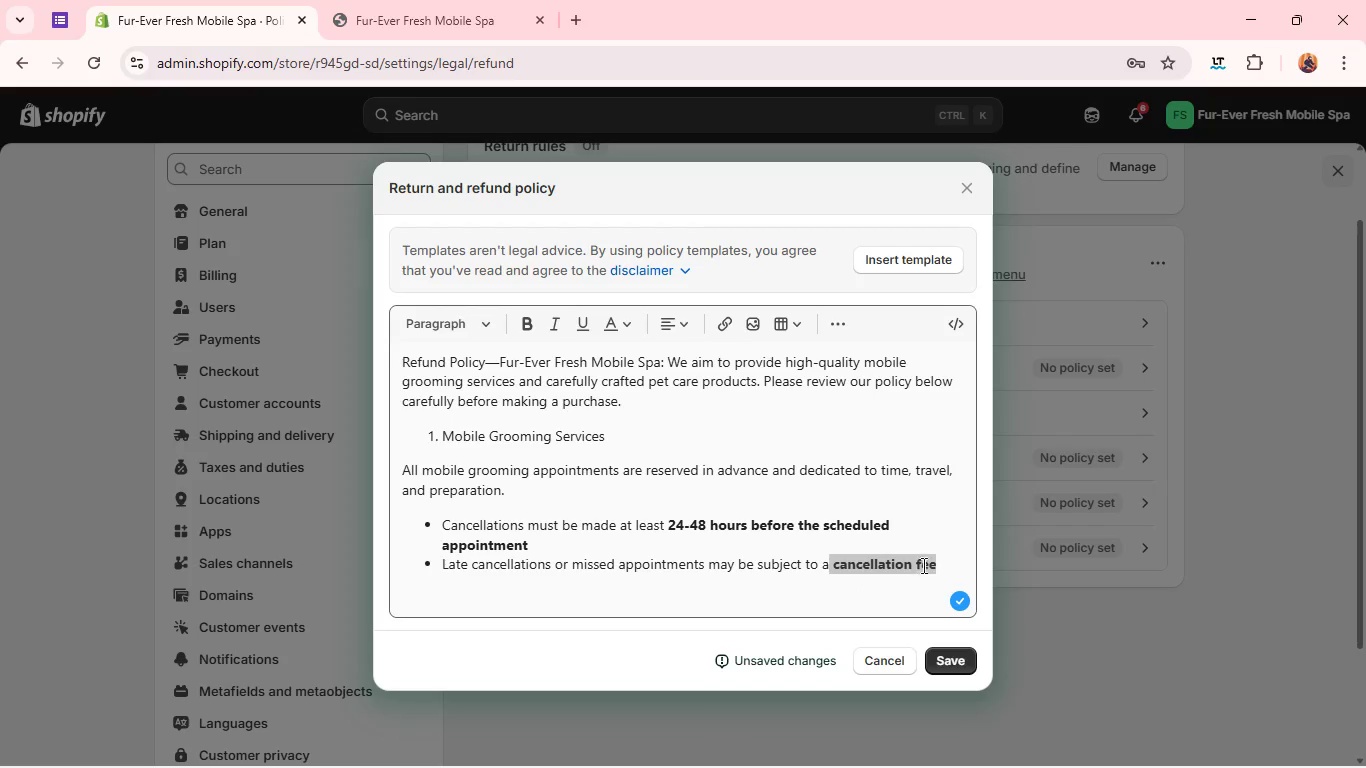 
left_click([934, 558])
 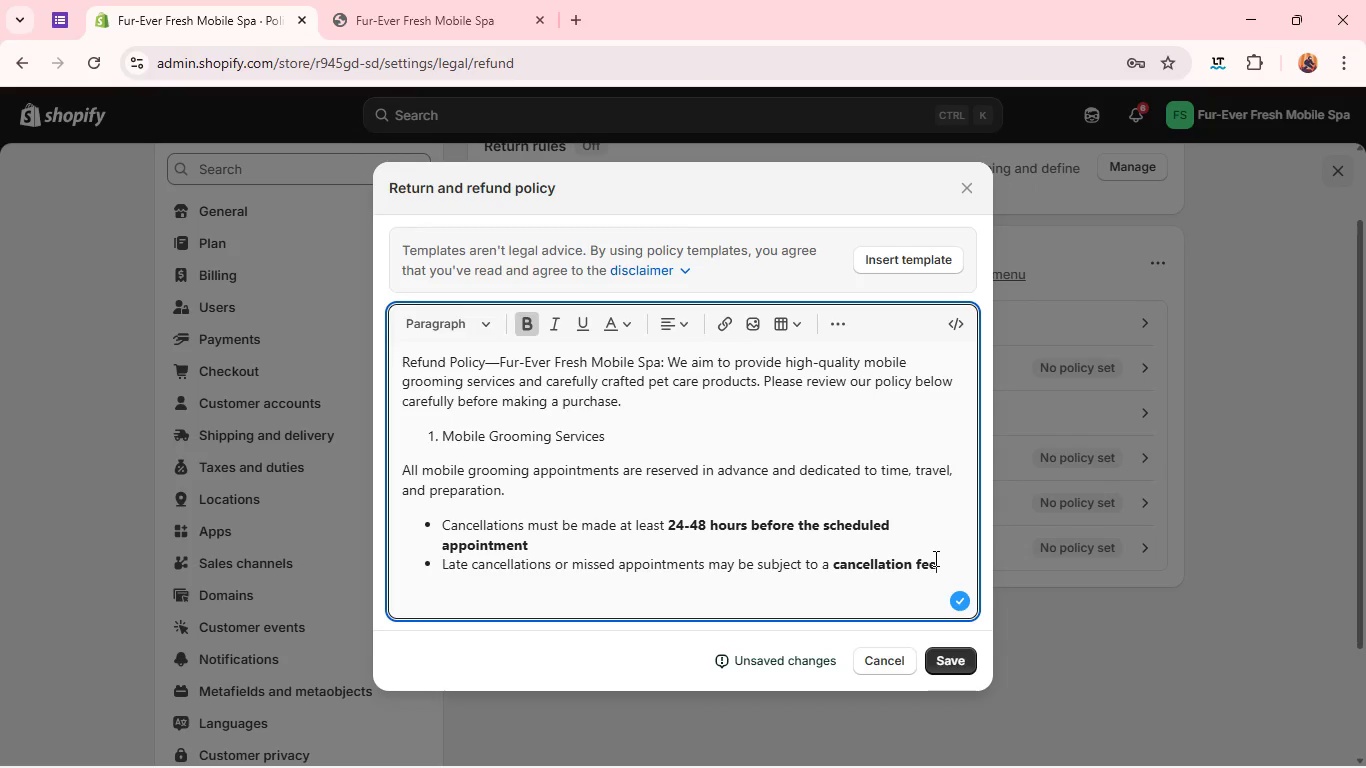 
key(Enter)
 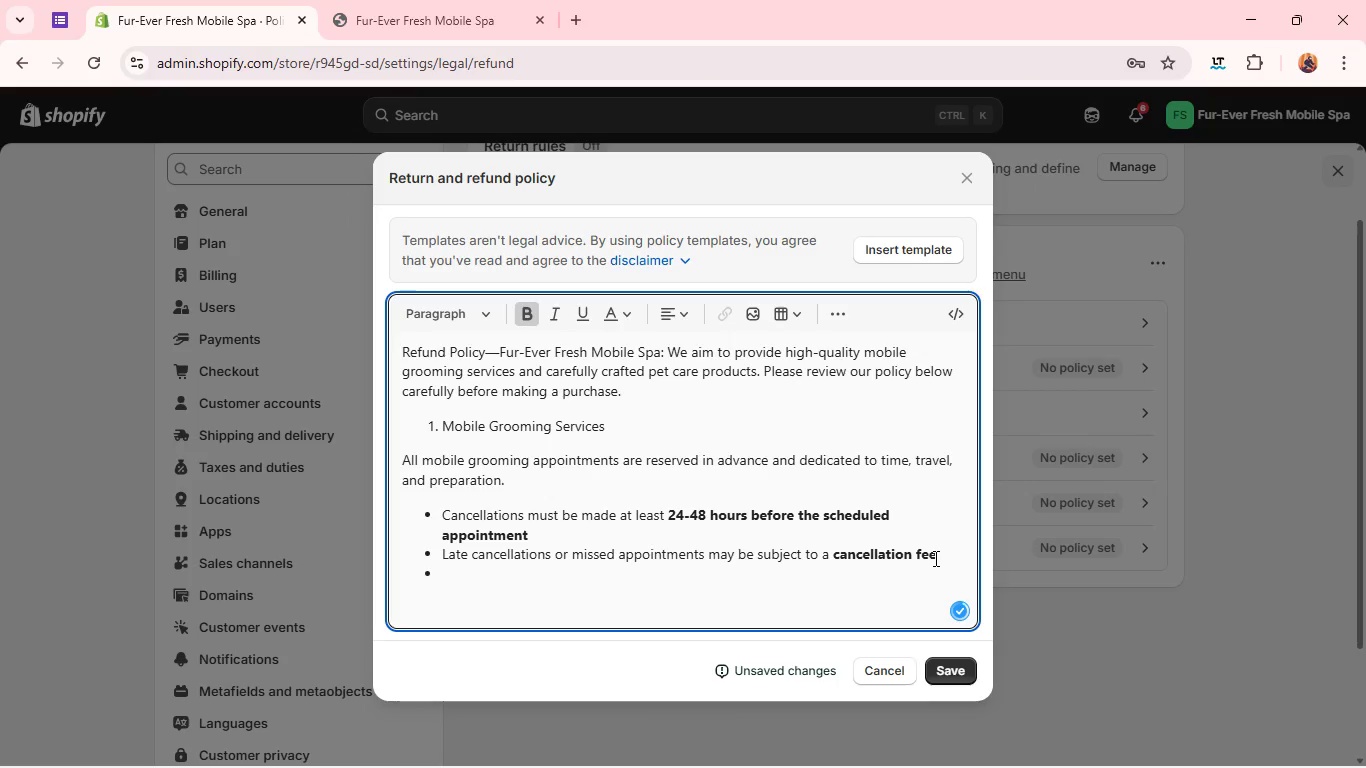 
key(Shift+ShiftLeft)
 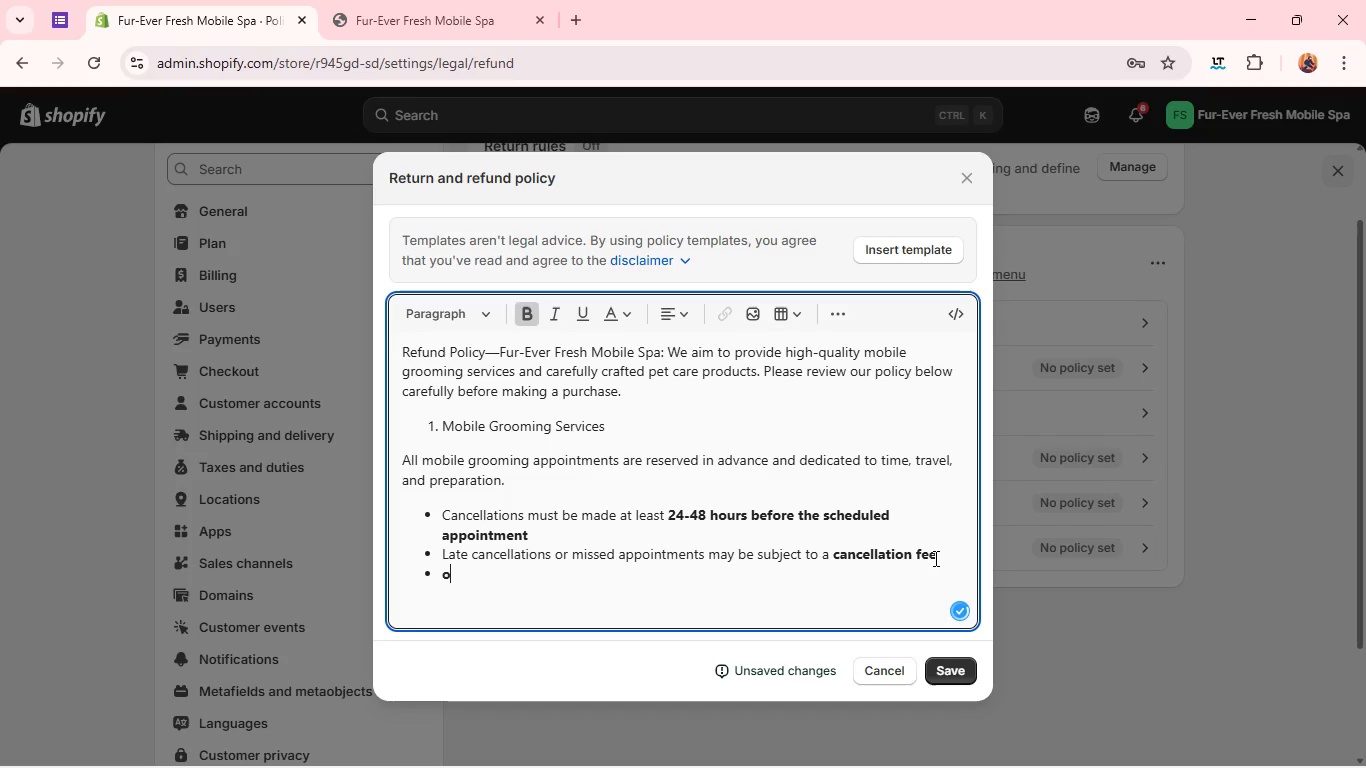 
key(O)
 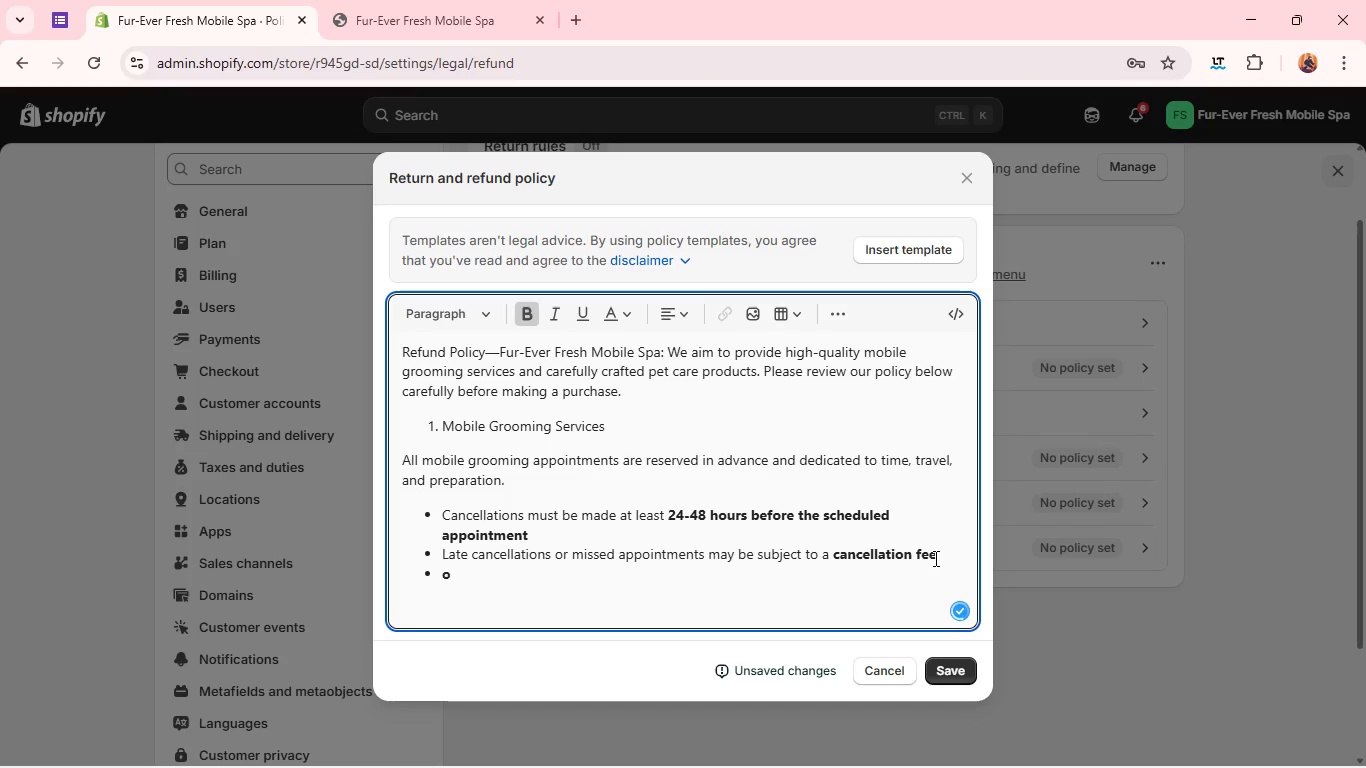 
key(Backspace)
 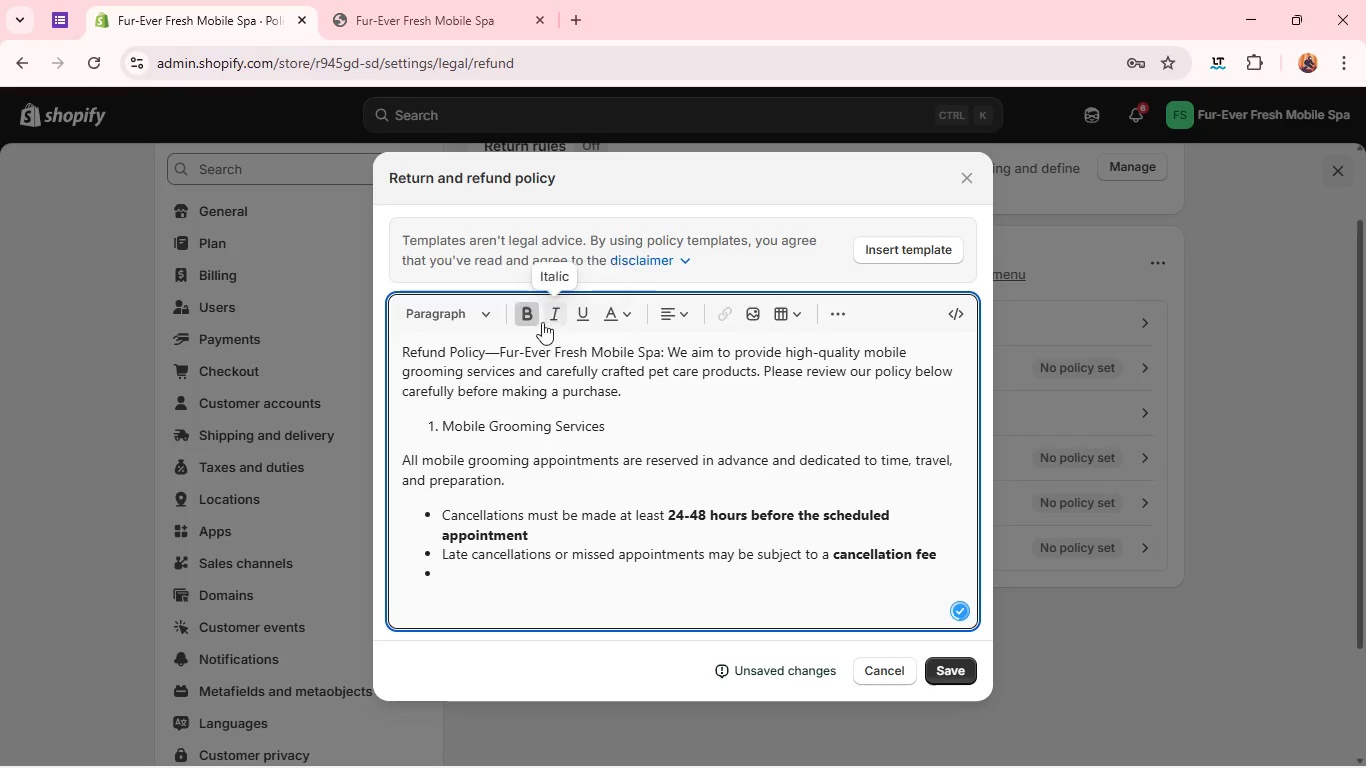 
left_click([529, 318])
 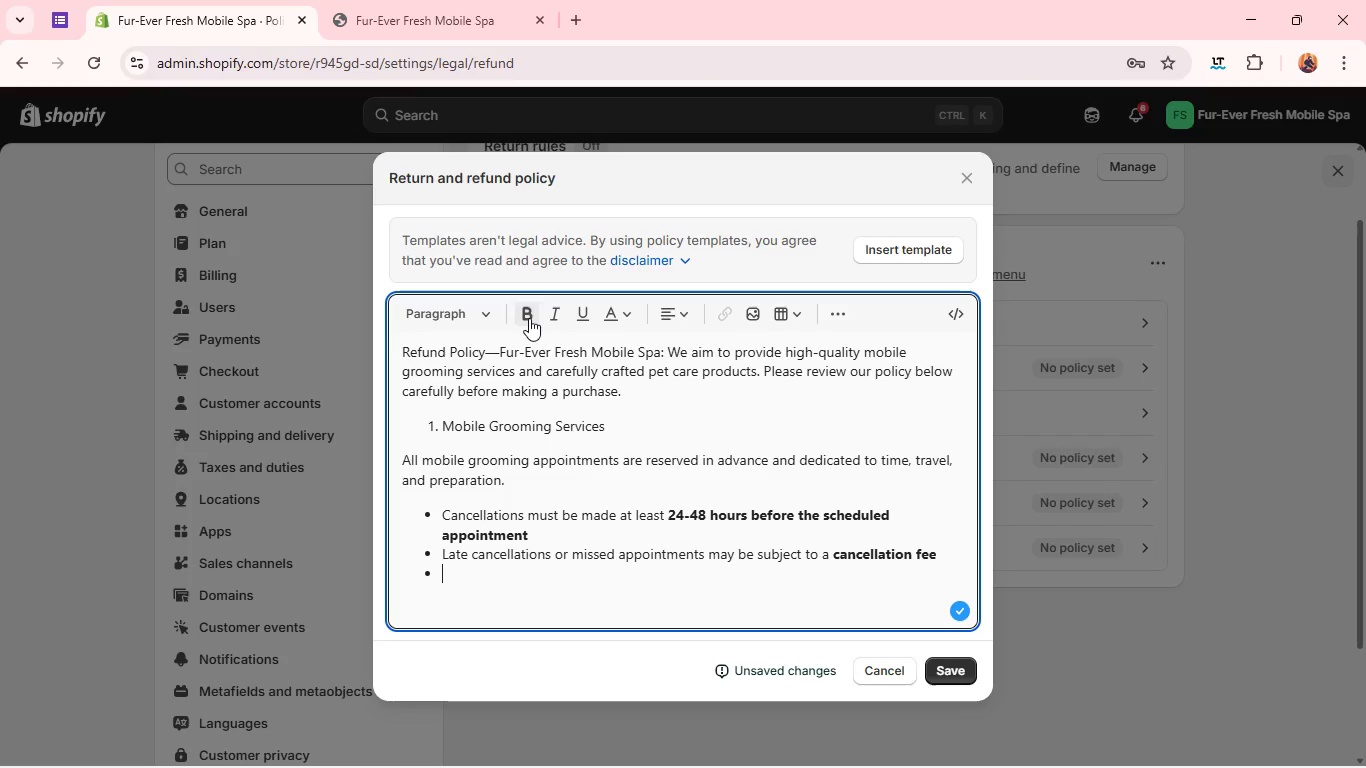 
type(P)
key(Backspace)
type(Once a grooming service has been completed, it is non-refundabel)
 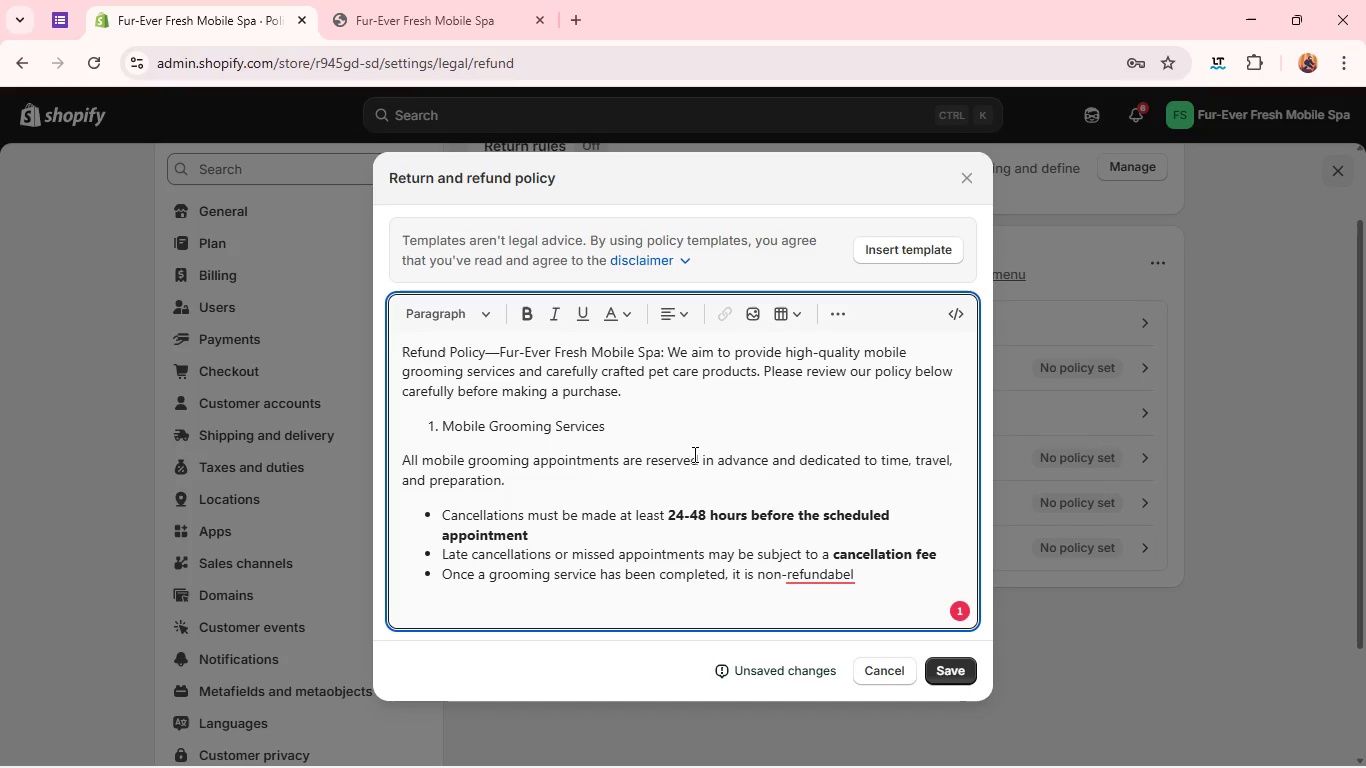 
left_click([802, 569])
 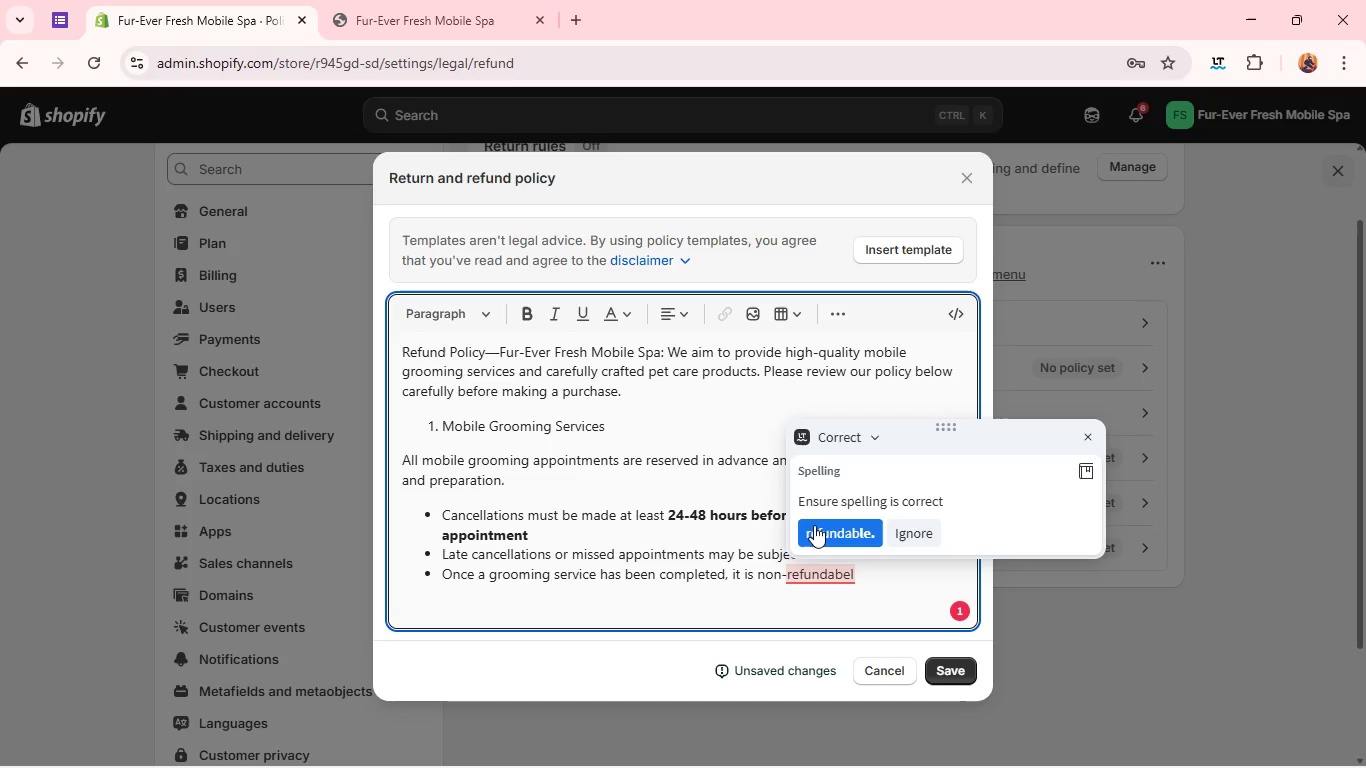 
left_click([814, 525])
 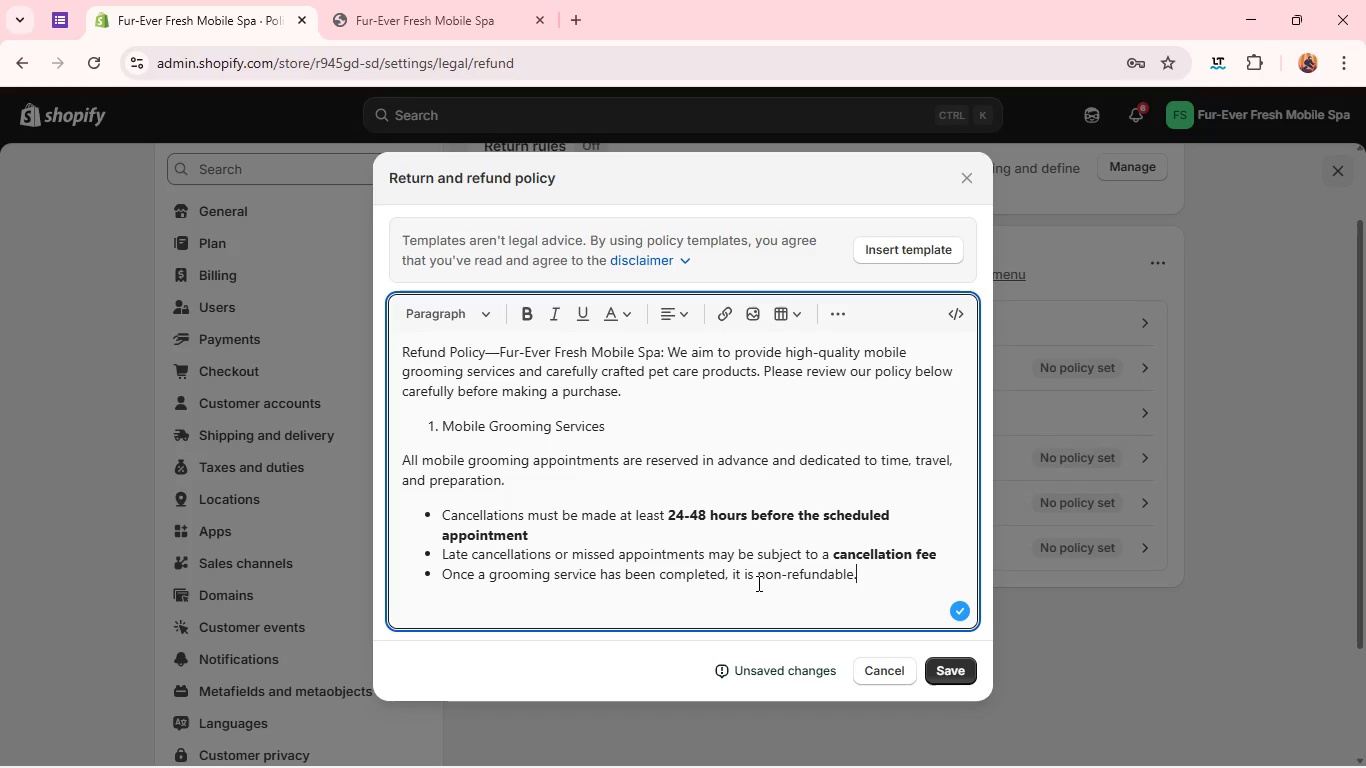 
left_click_drag(start_coordinate=[757, 583], to_coordinate=[893, 575])
 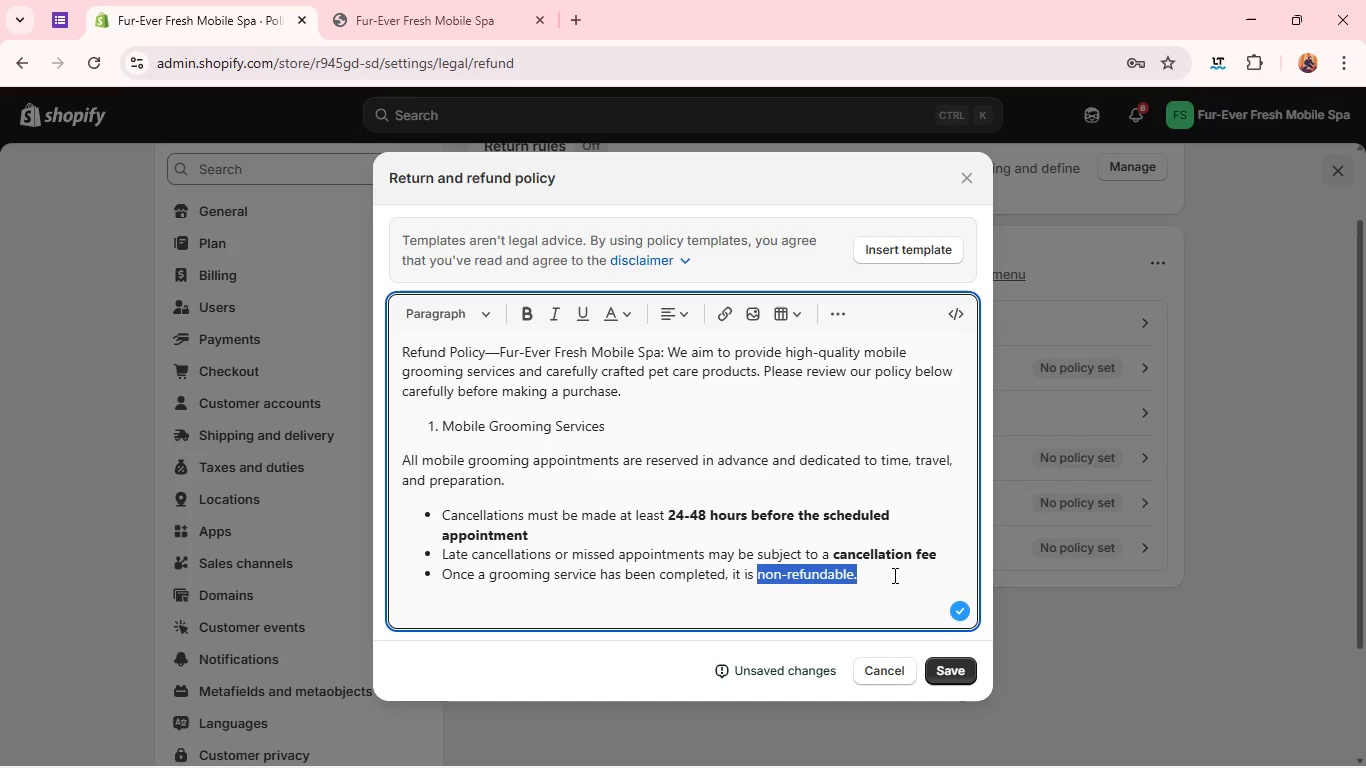 
key(Control+B)
 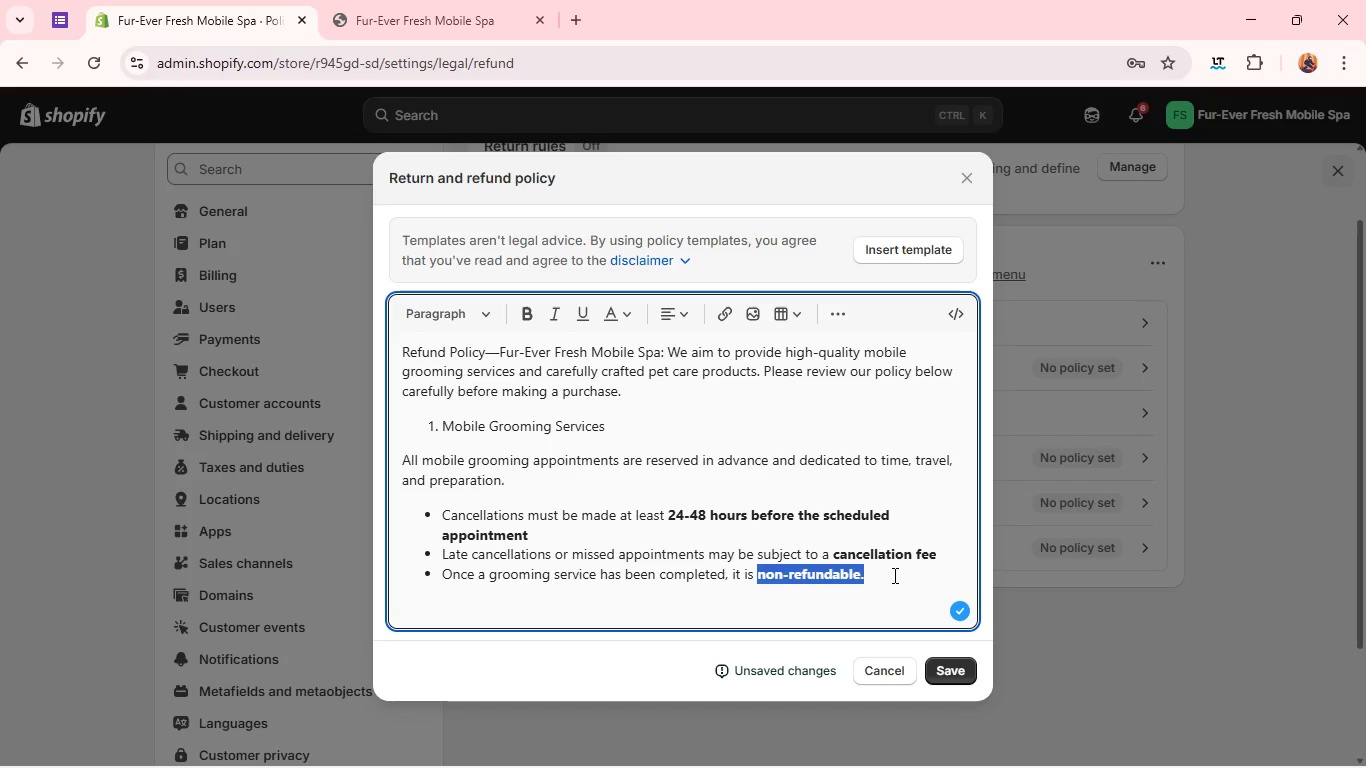 
key(Enter)
 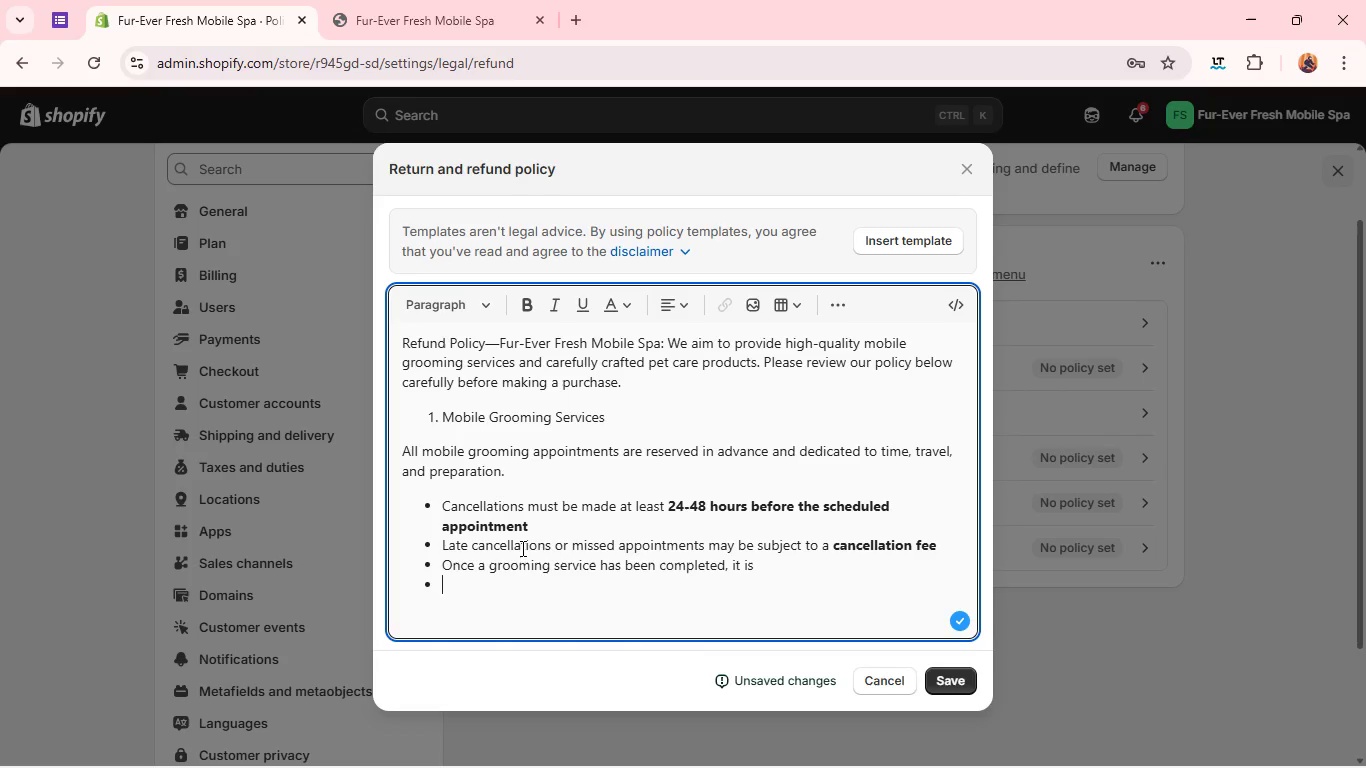 
key(Control+Z)
 